 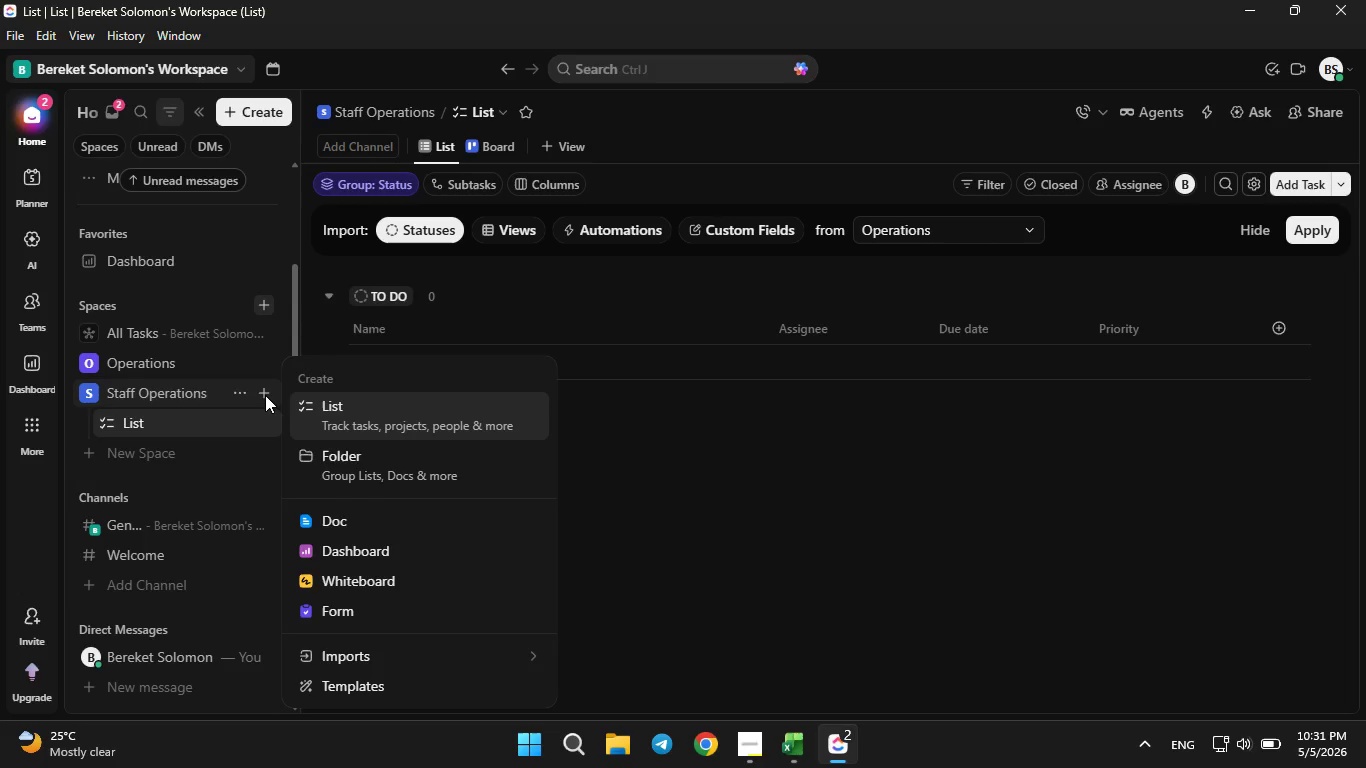 
left_click([319, 452])
 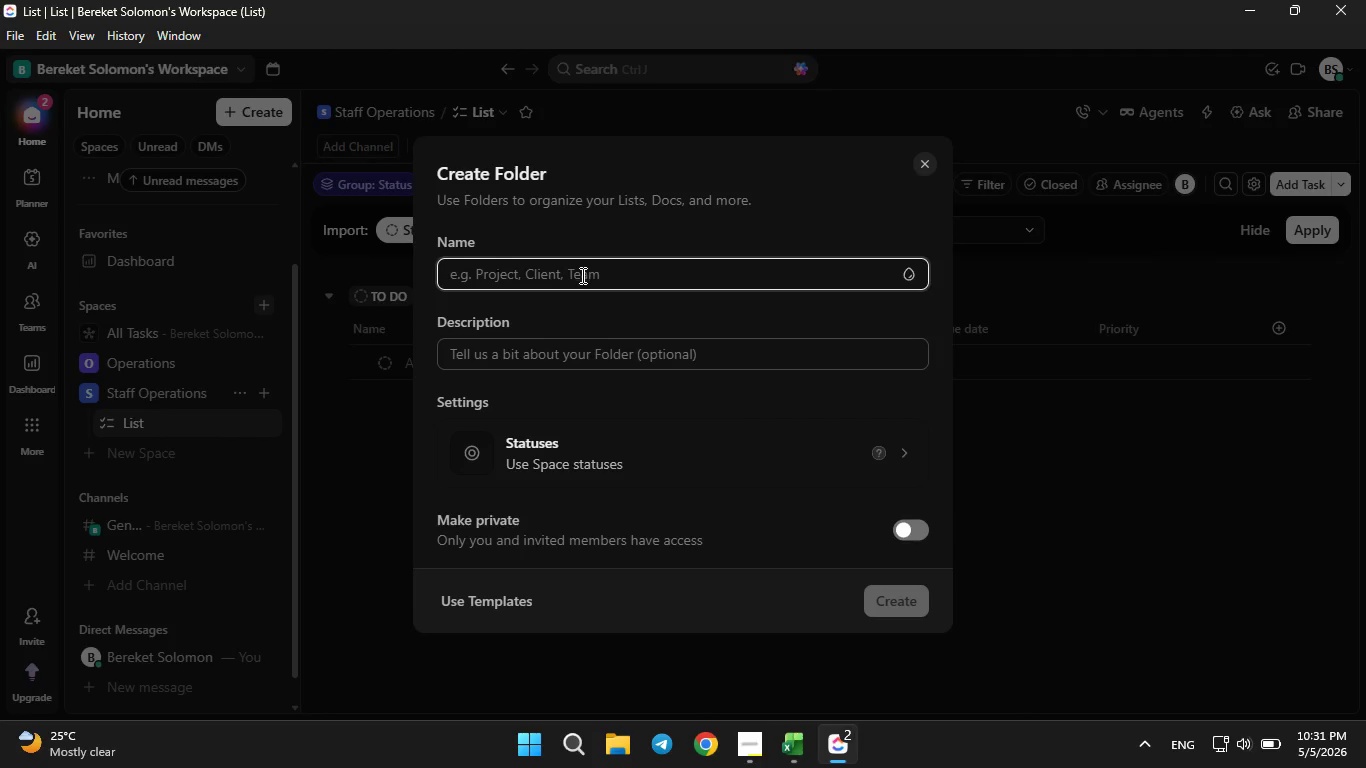 
key(Control+V)
 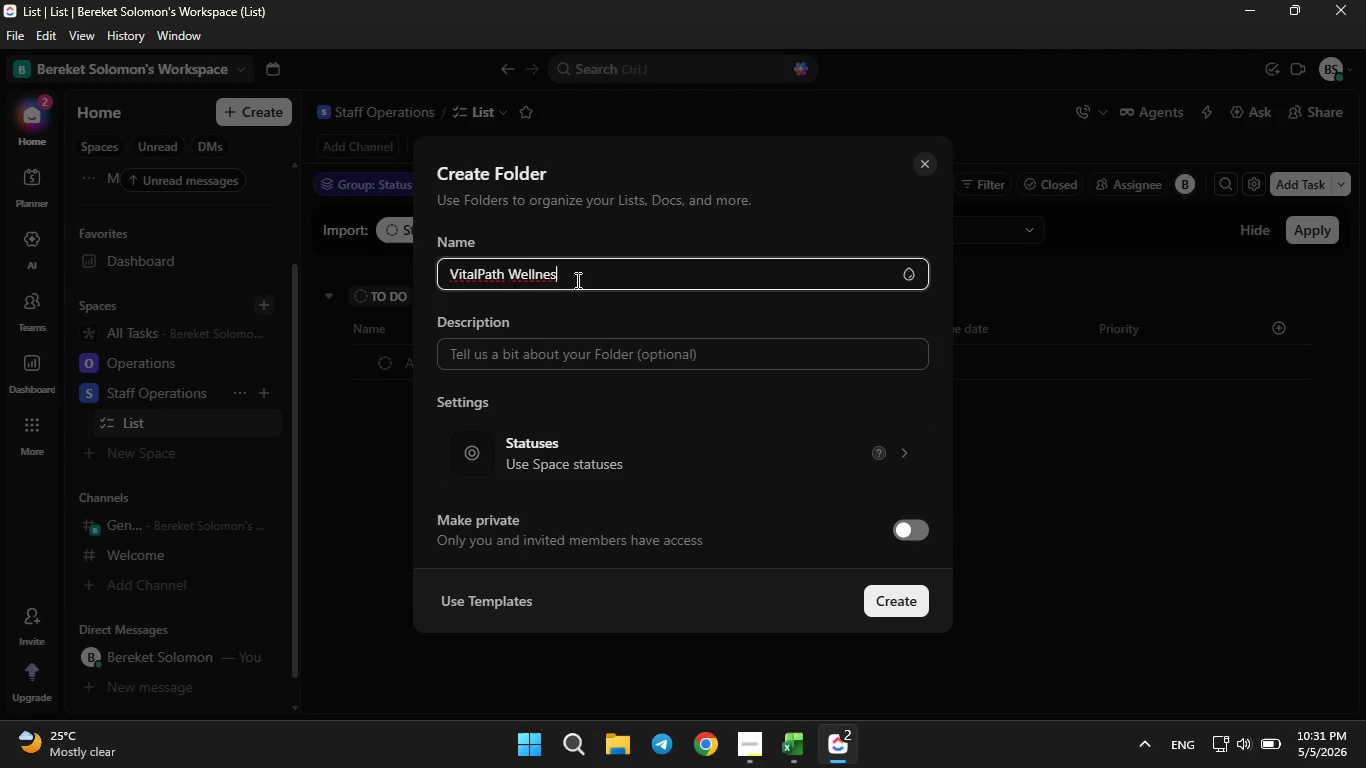 
key(S)
 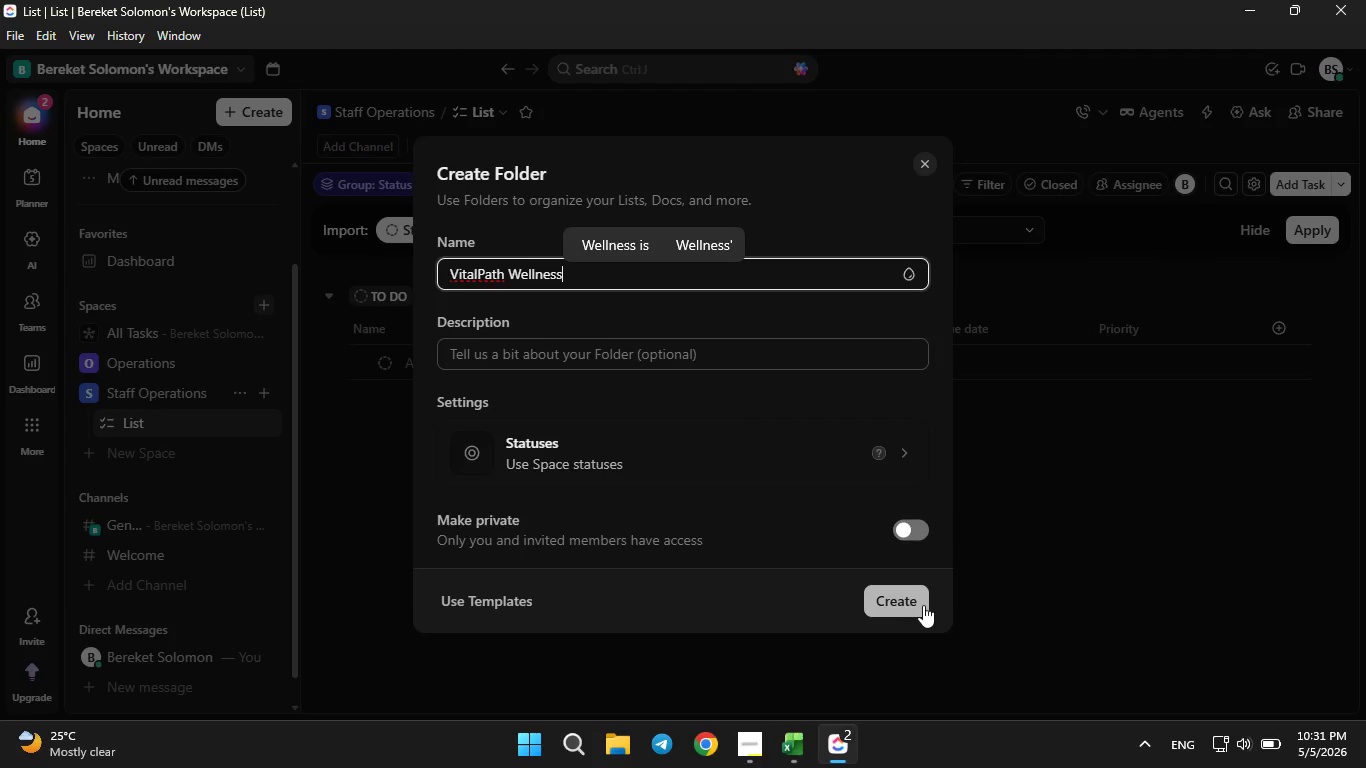 
left_click([912, 606])
 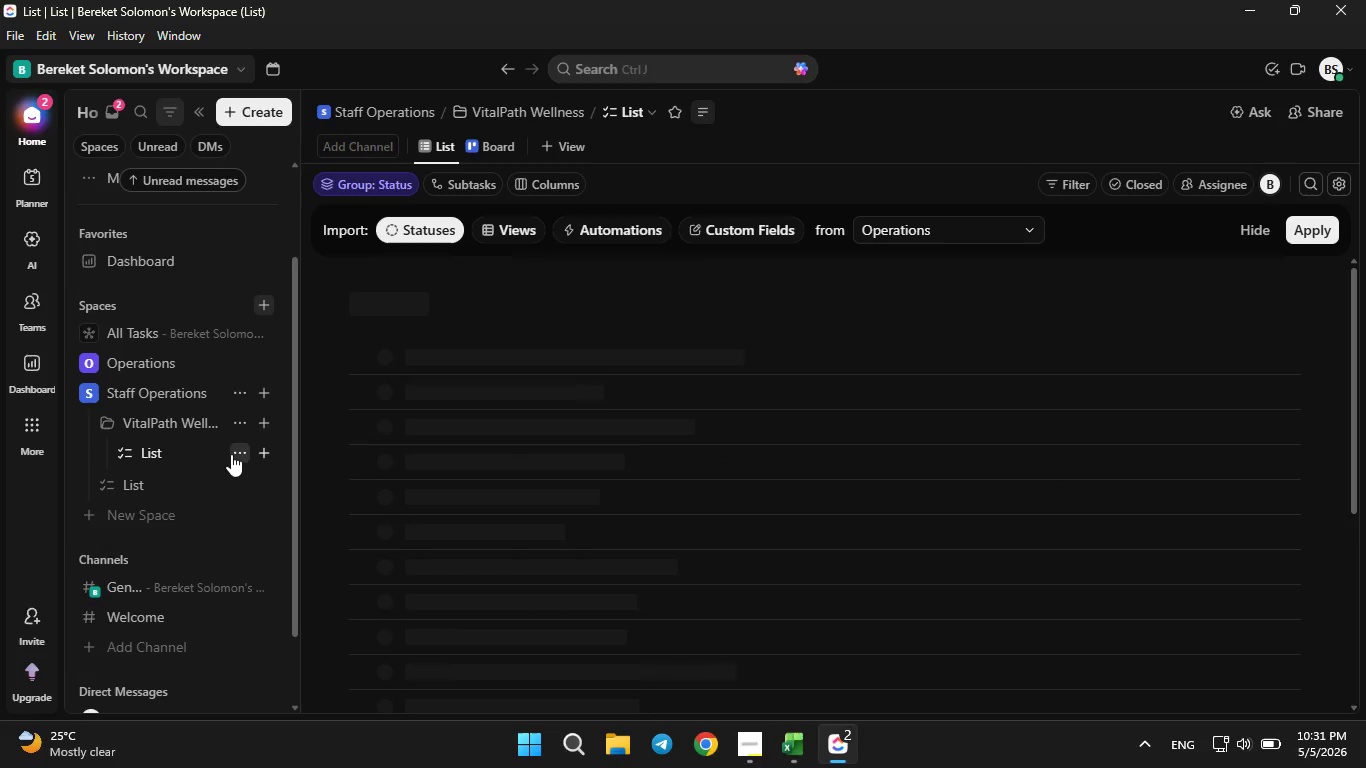 
wait(5.14)
 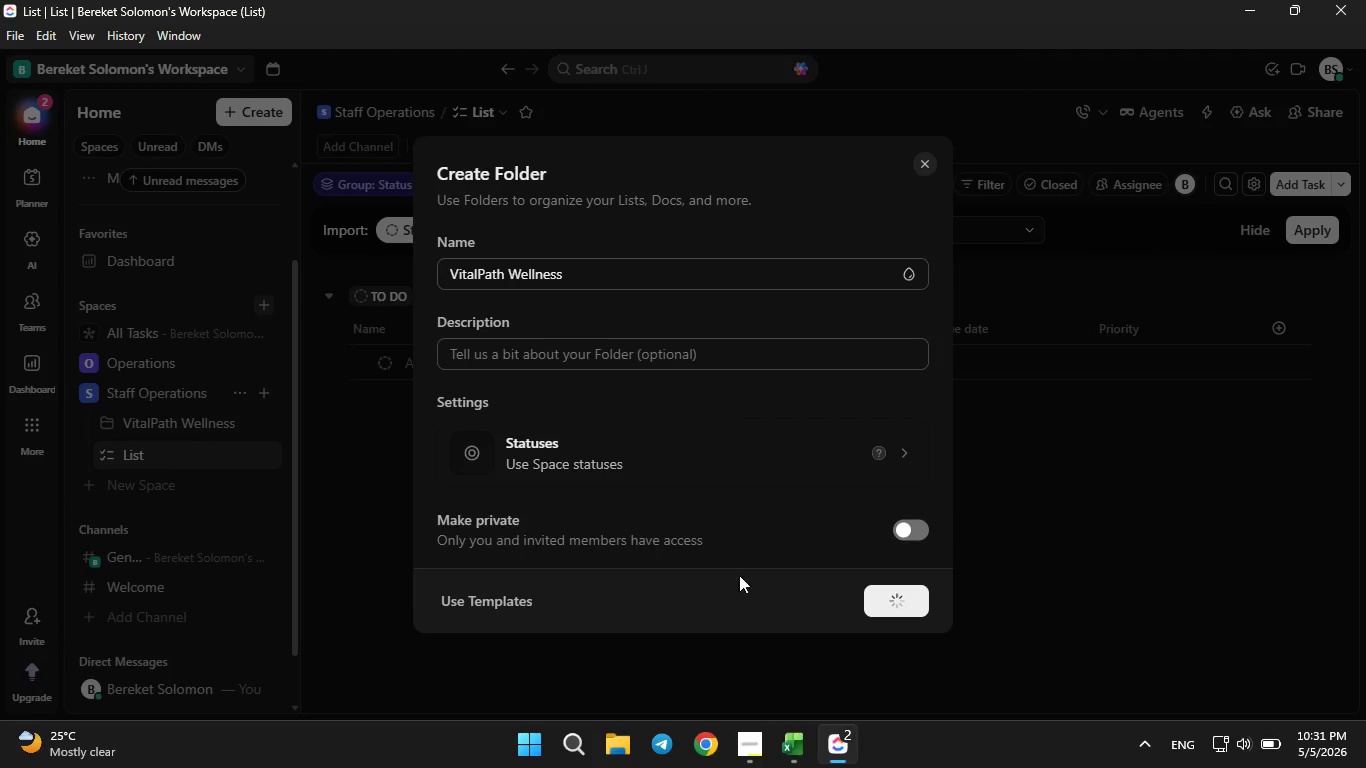 
left_click([231, 453])
 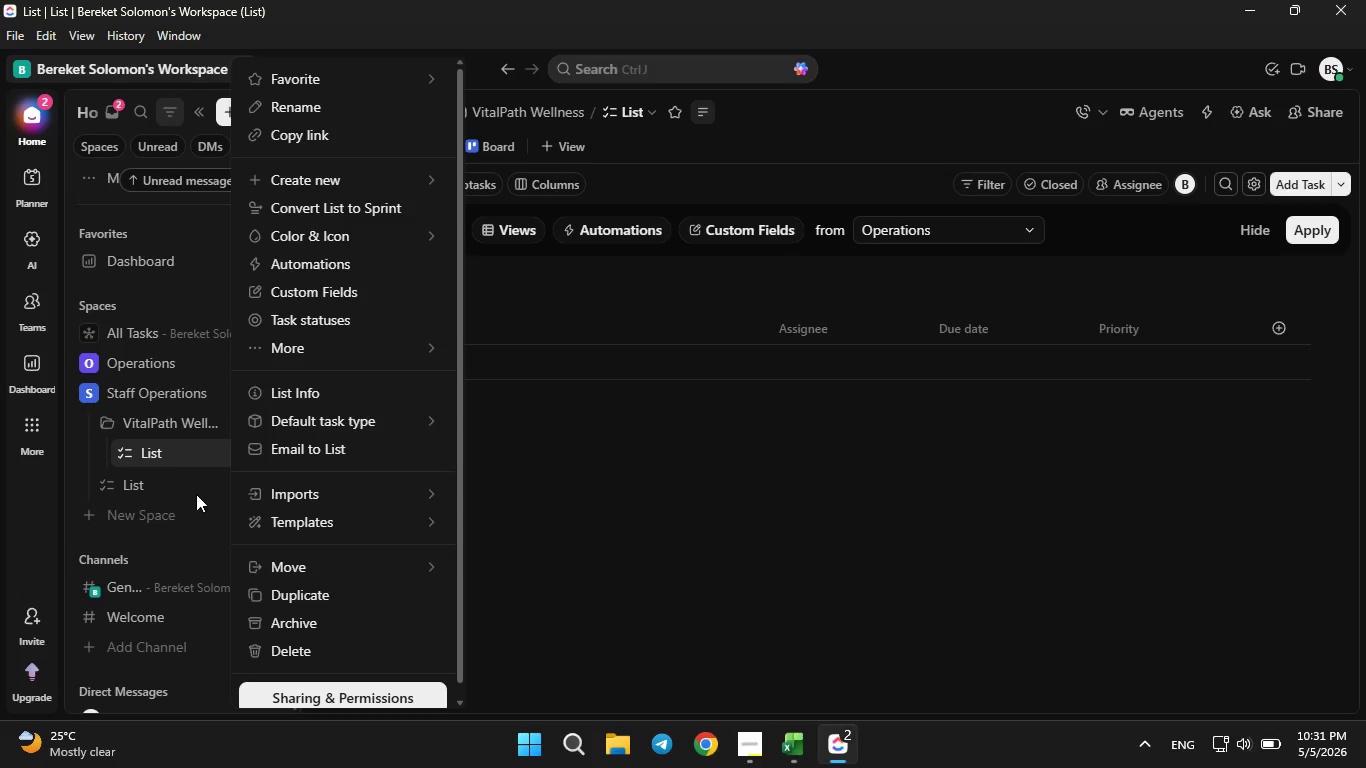 
left_click([199, 490])
 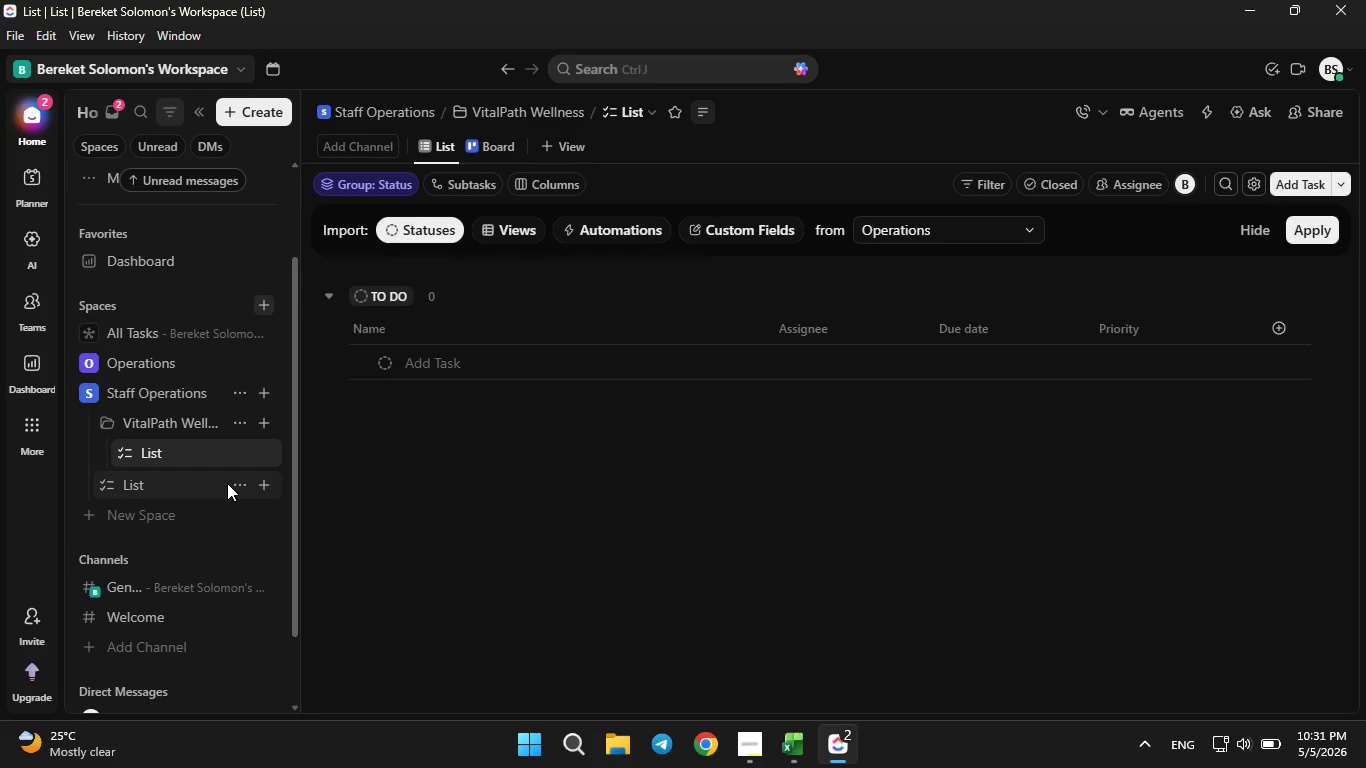 
left_click([227, 483])
 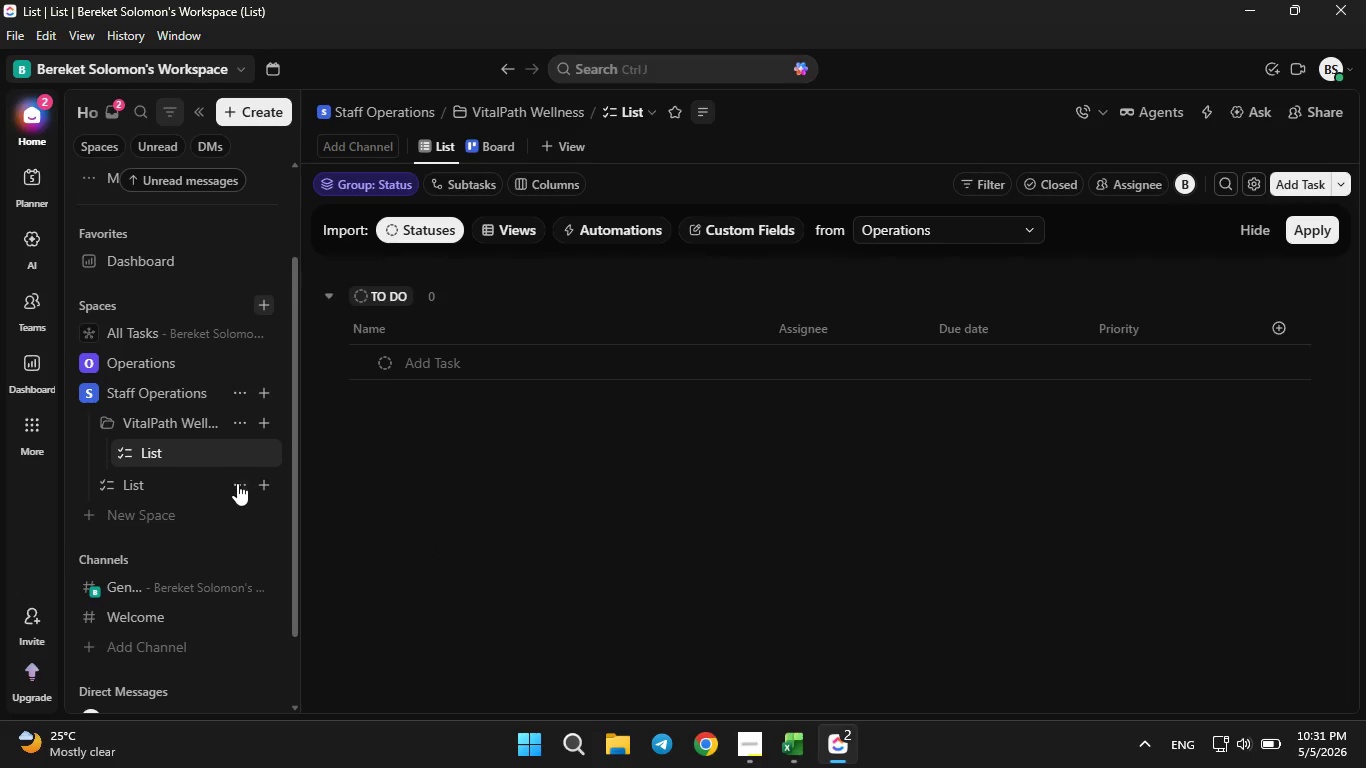 
left_click([237, 483])
 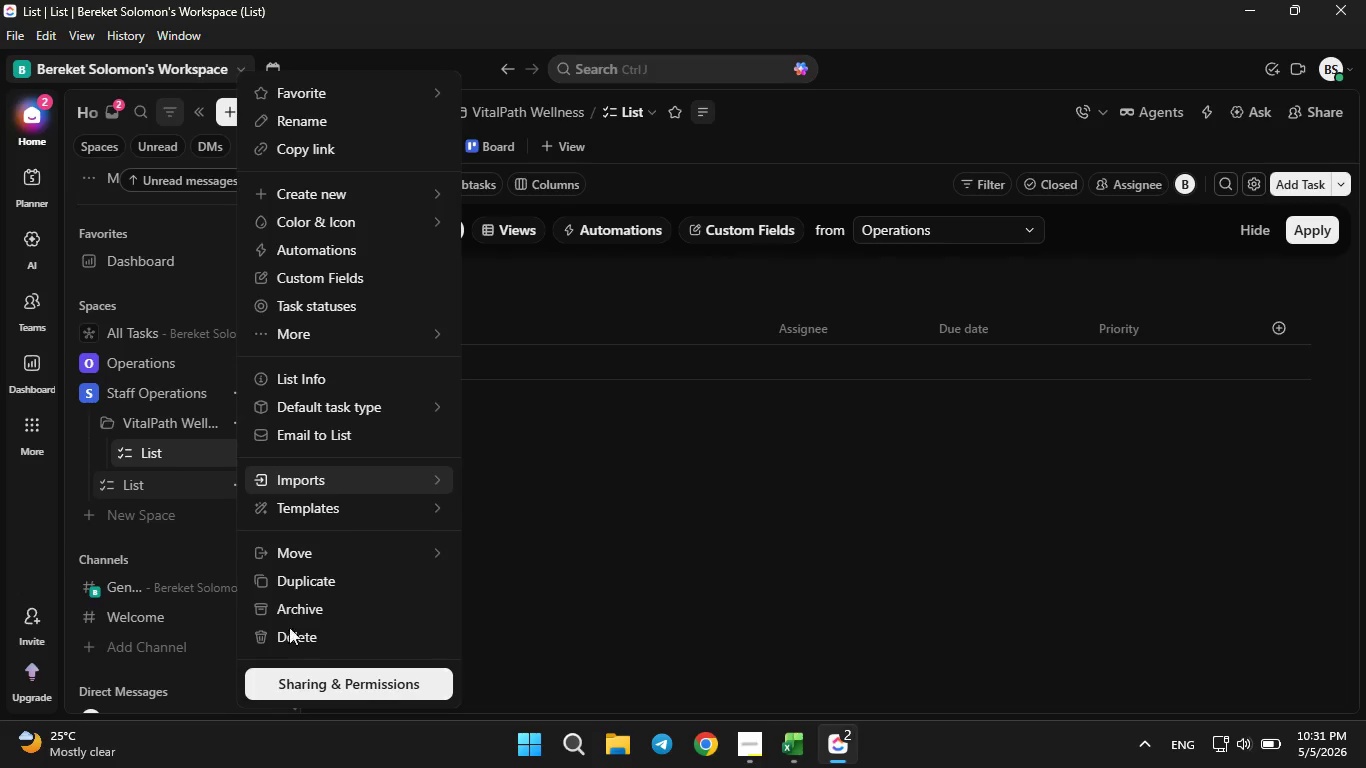 
left_click([292, 639])
 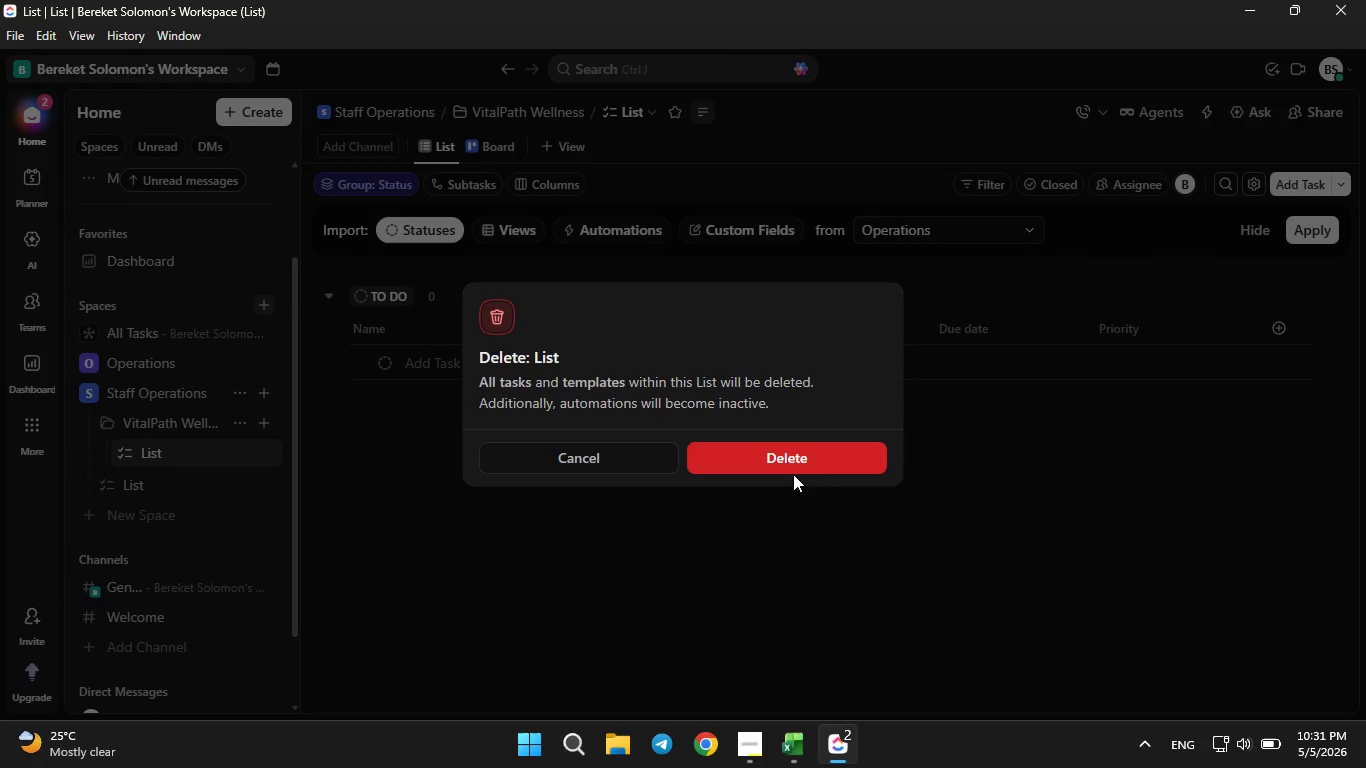 
left_click([793, 472])
 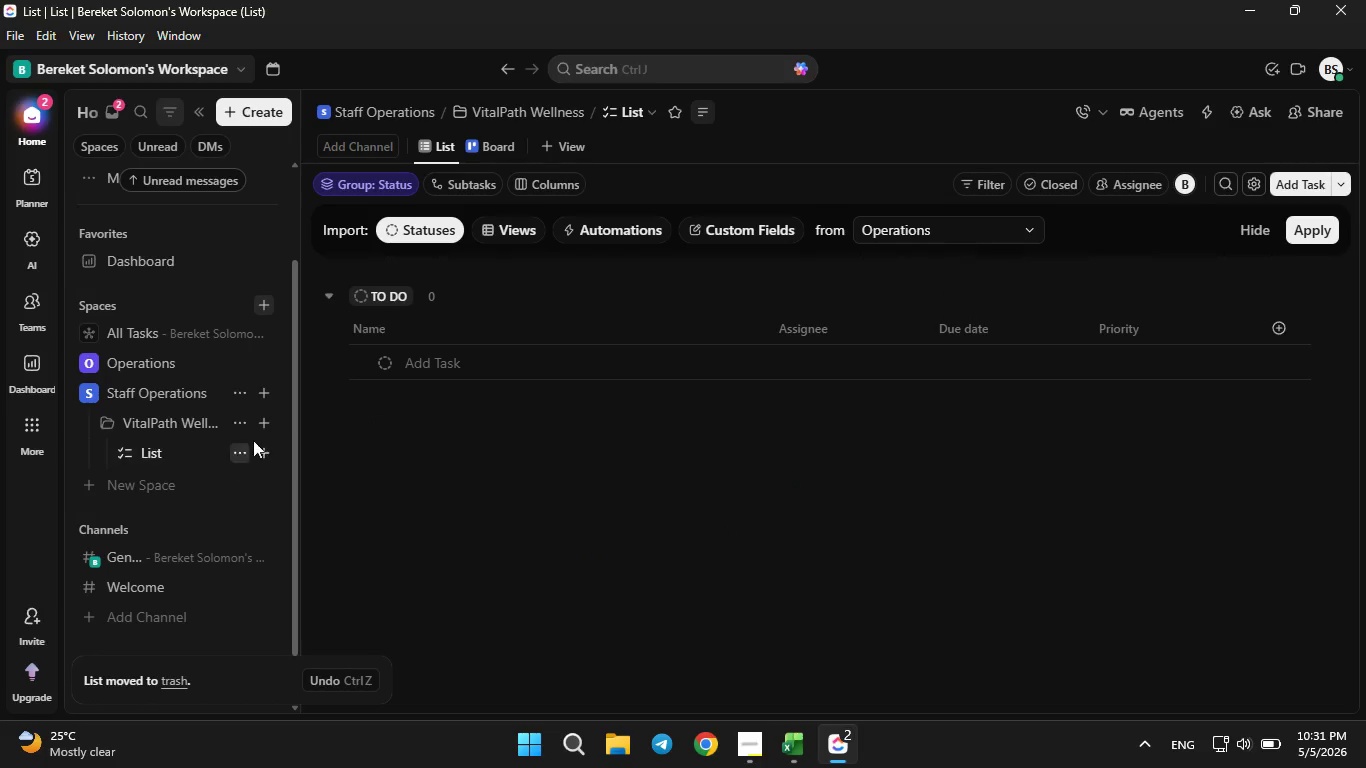 
left_click([269, 423])
 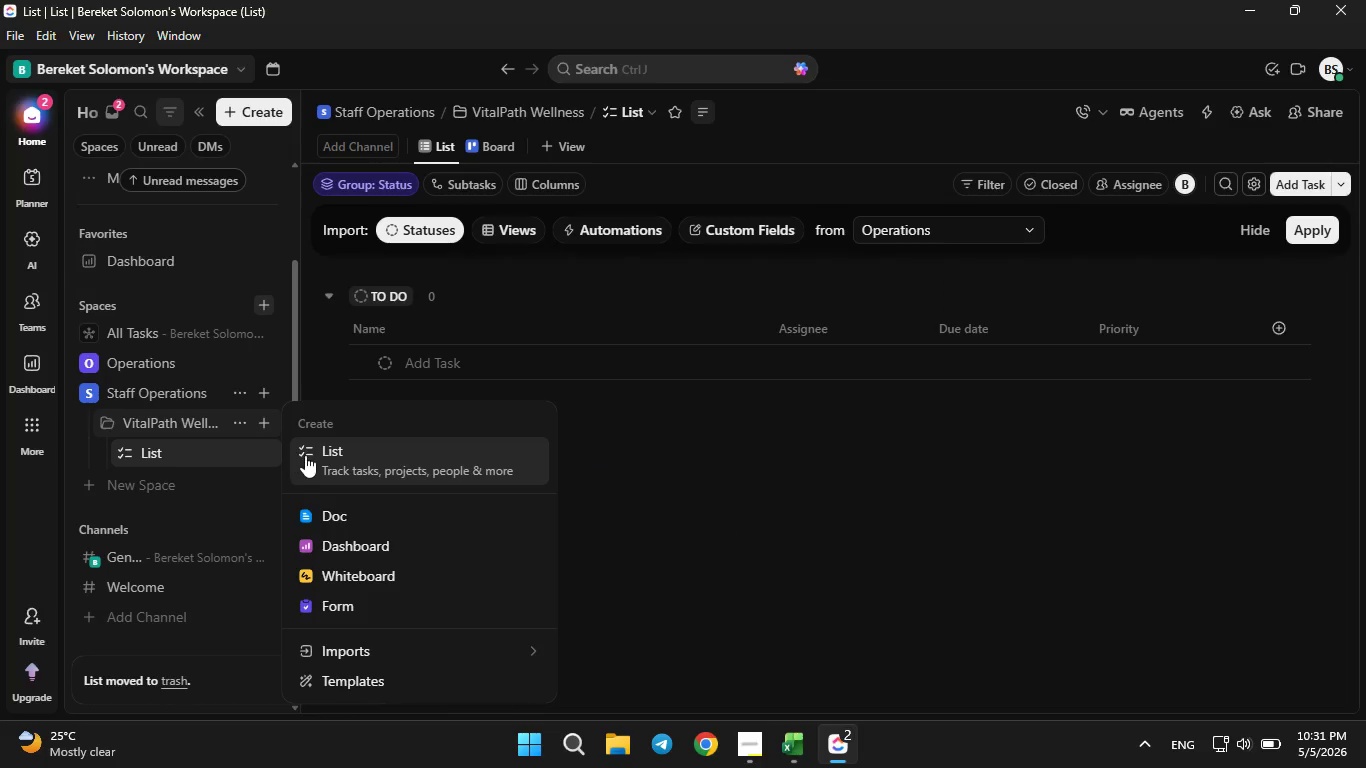 
left_click([307, 455])
 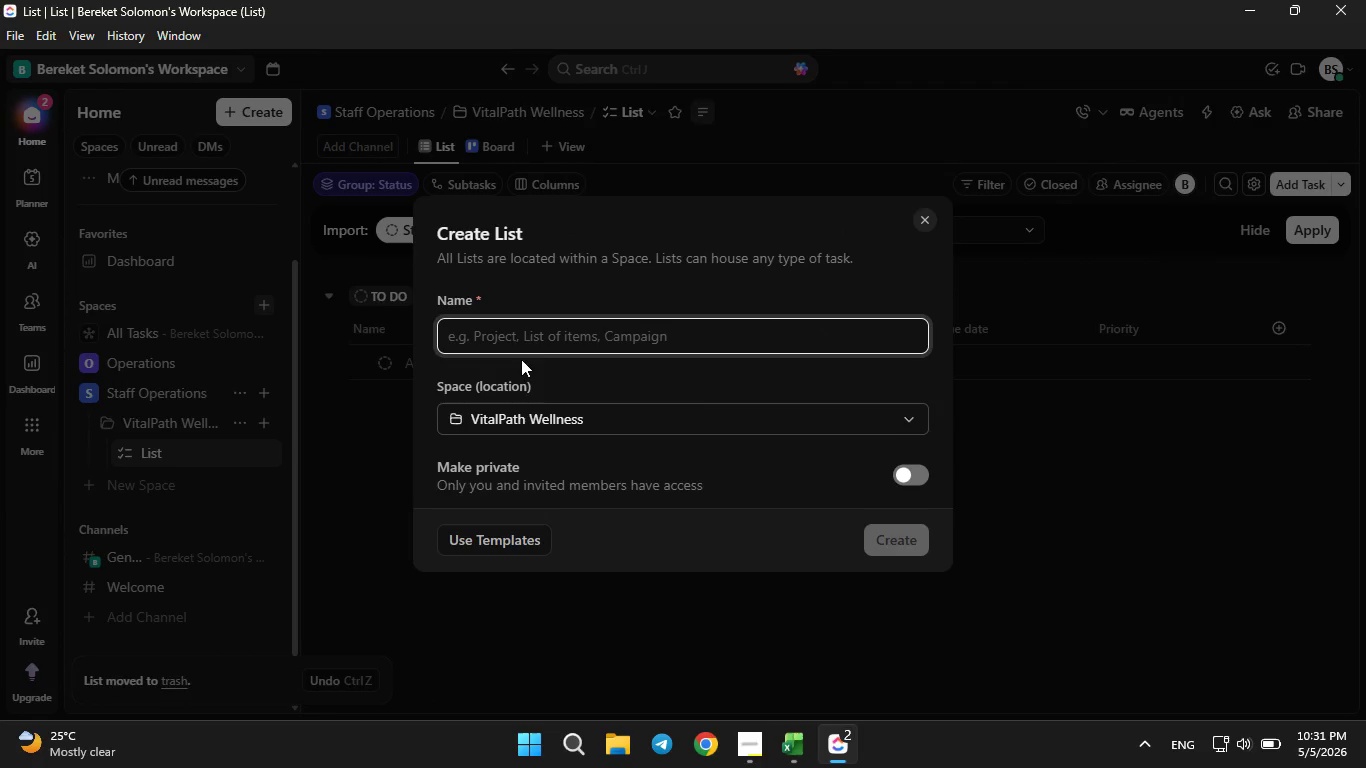 
left_click([527, 345])
 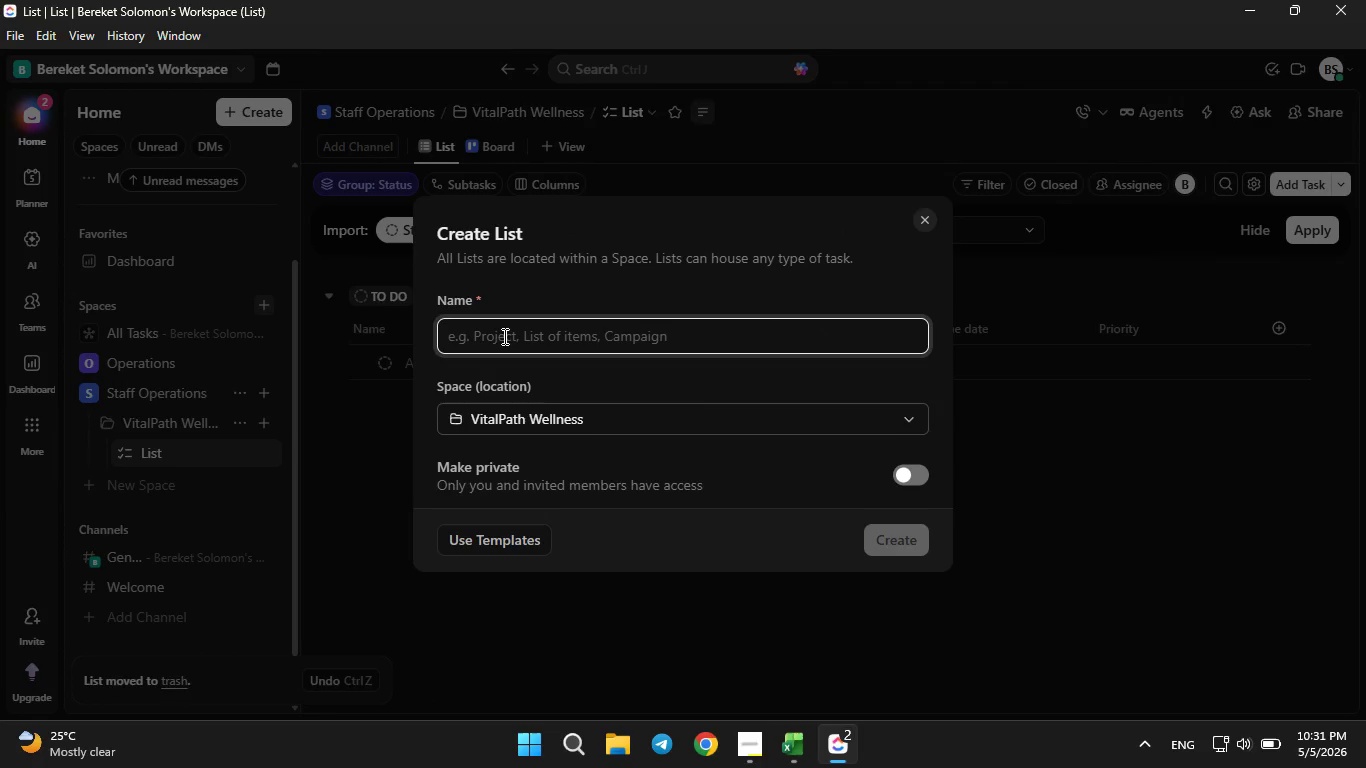 
type(Practitioner Onboarding)
 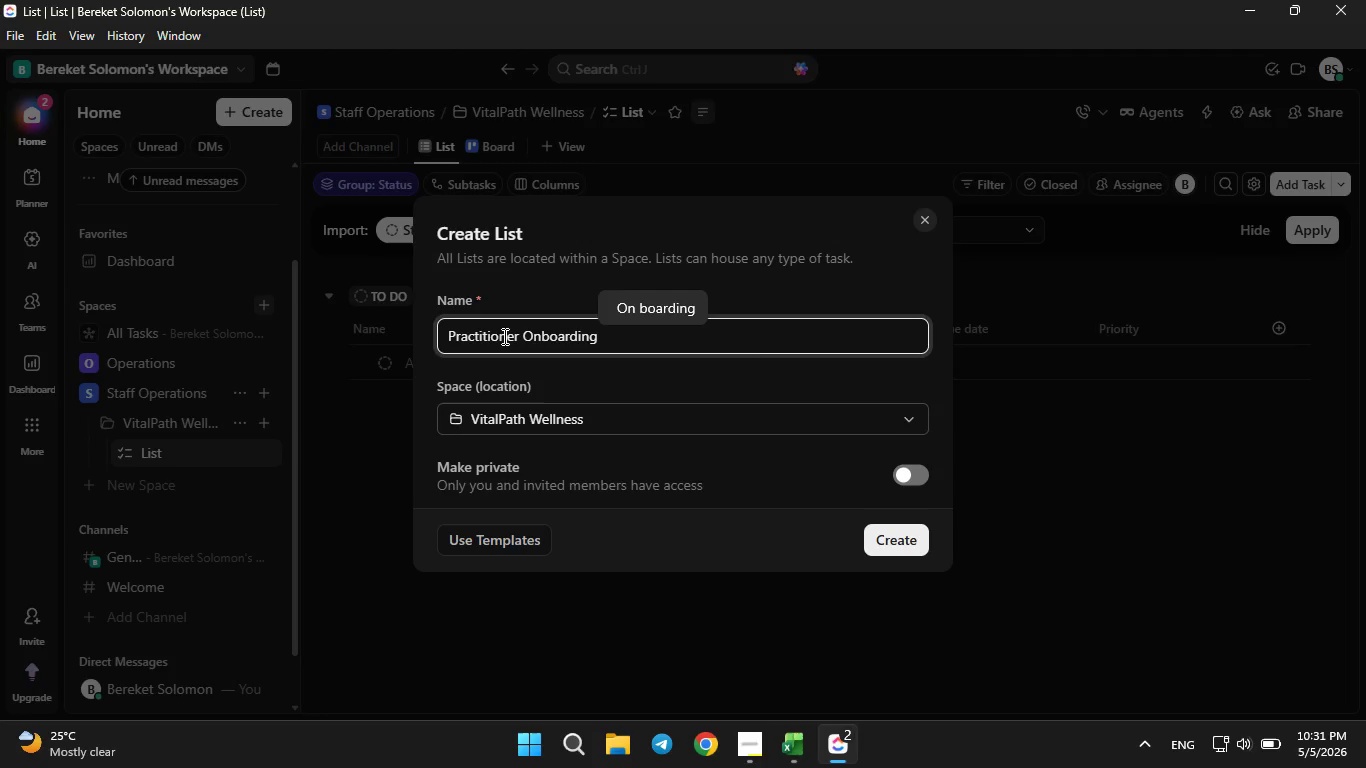 
wait(7.73)
 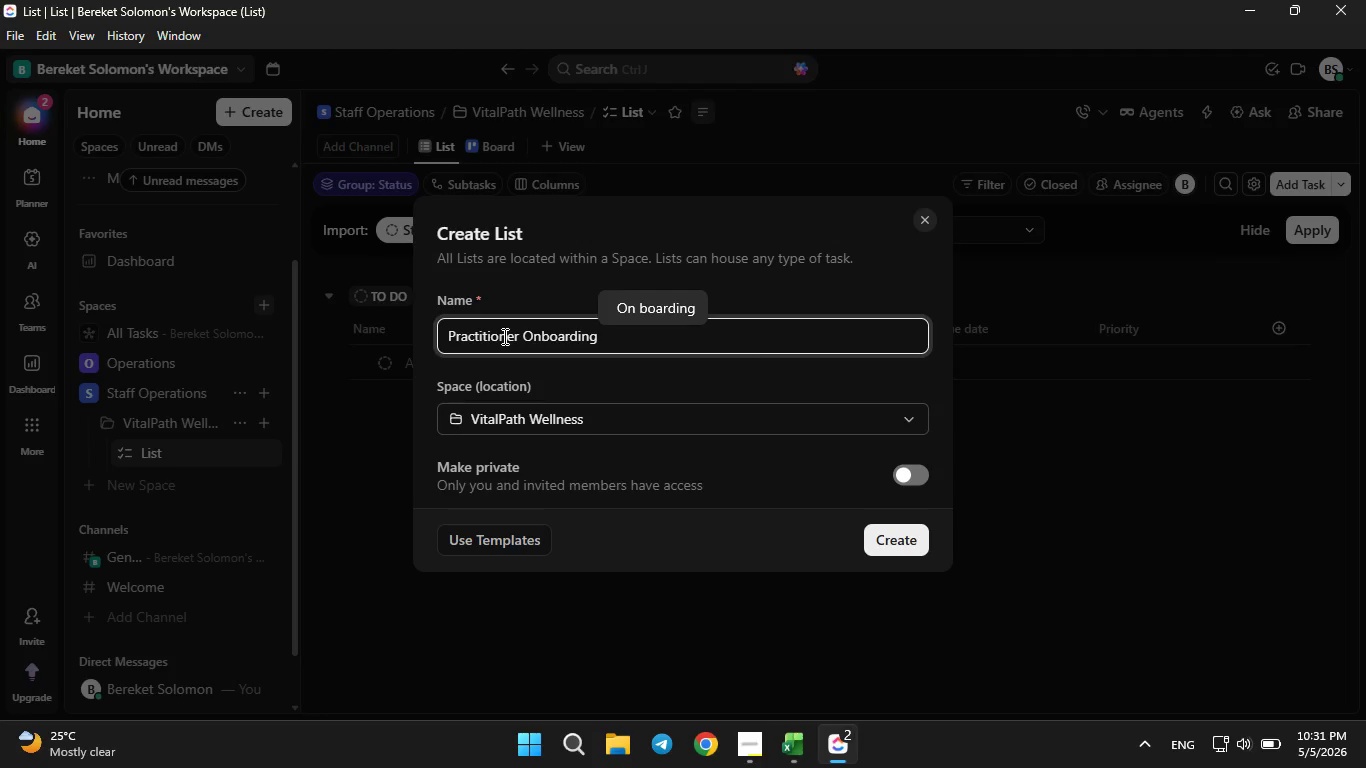 
key(Enter)
 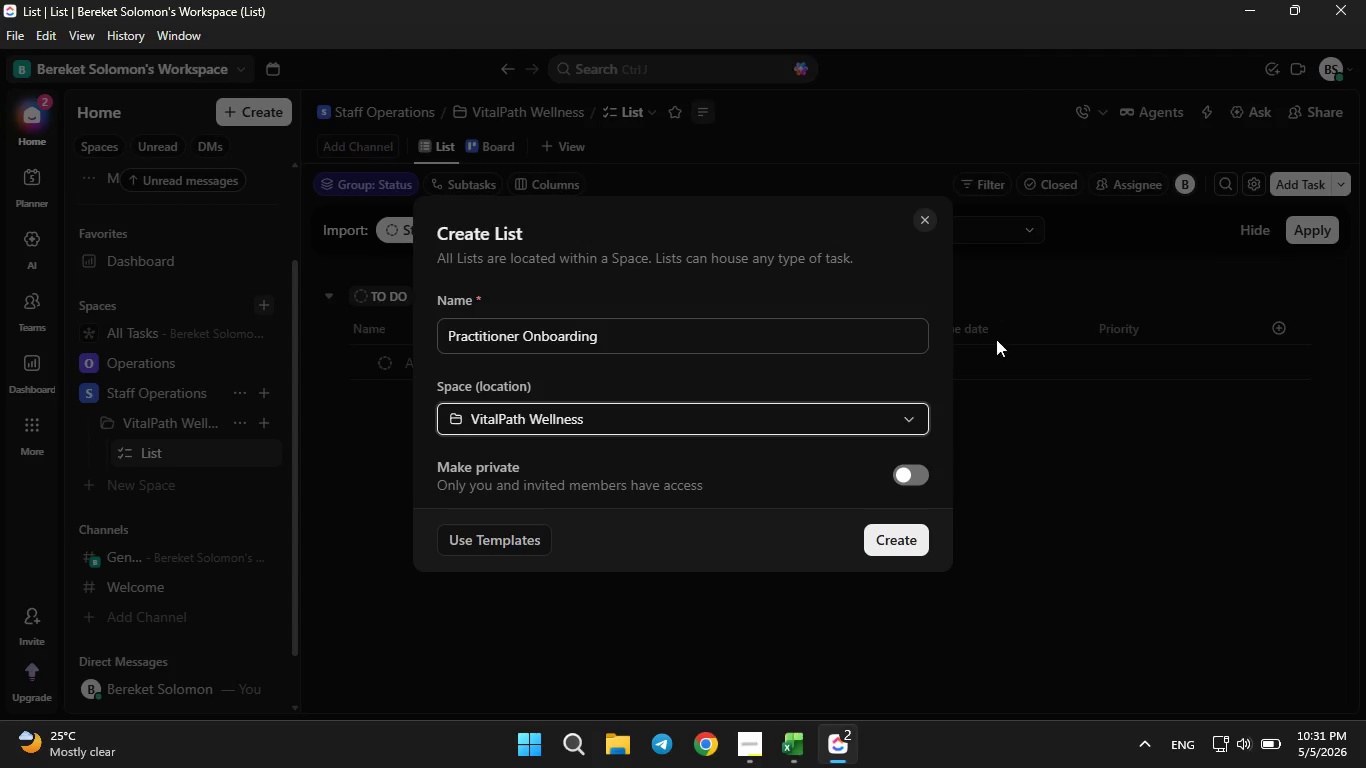 
left_click([923, 545])
 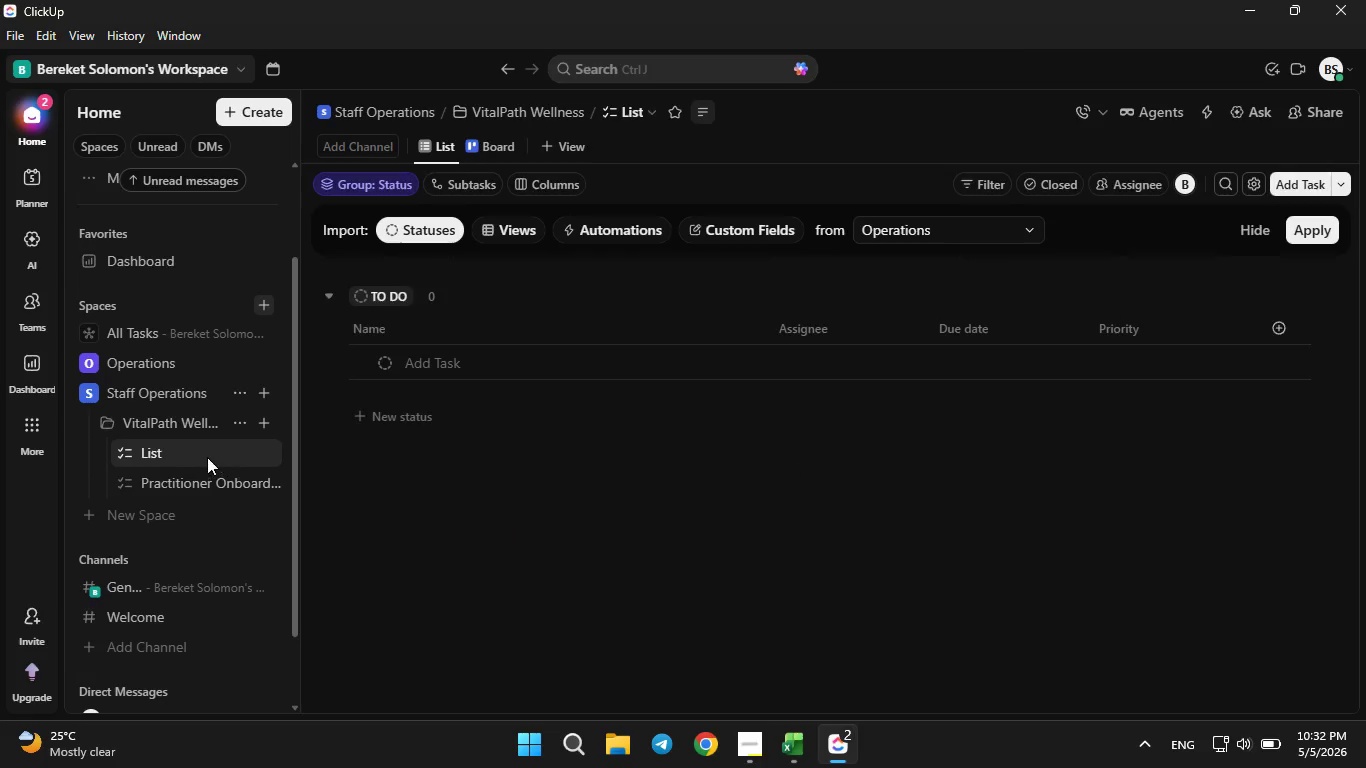 
left_click([247, 448])
 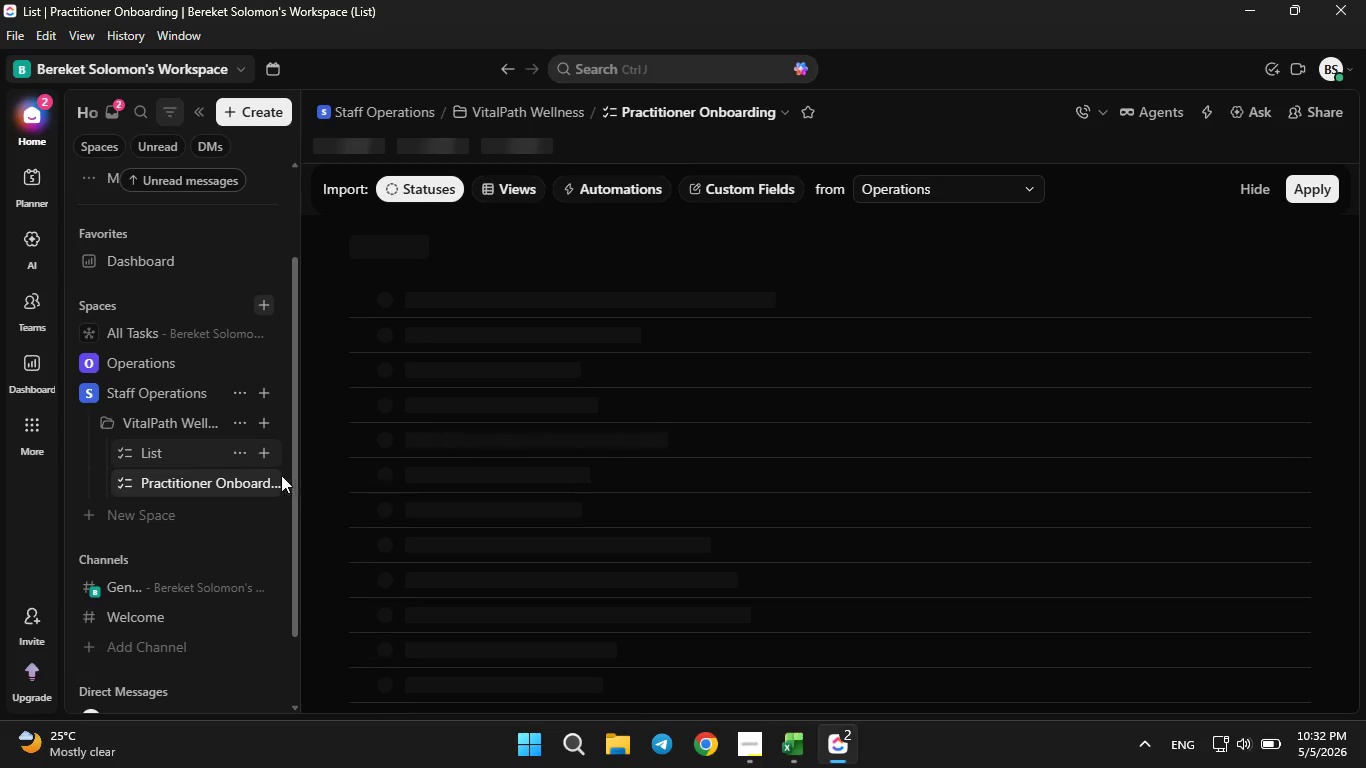 
mouse_move([266, 479])
 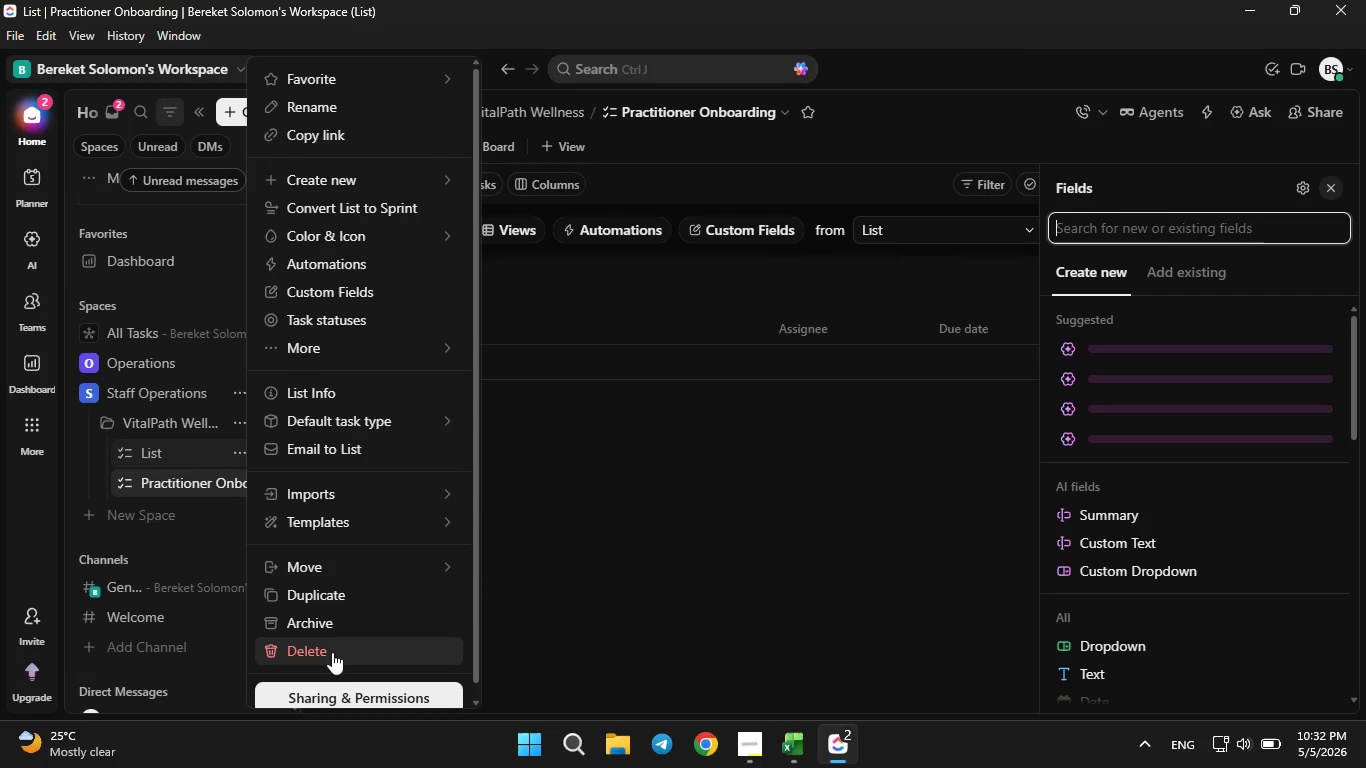 
left_click([332, 649])
 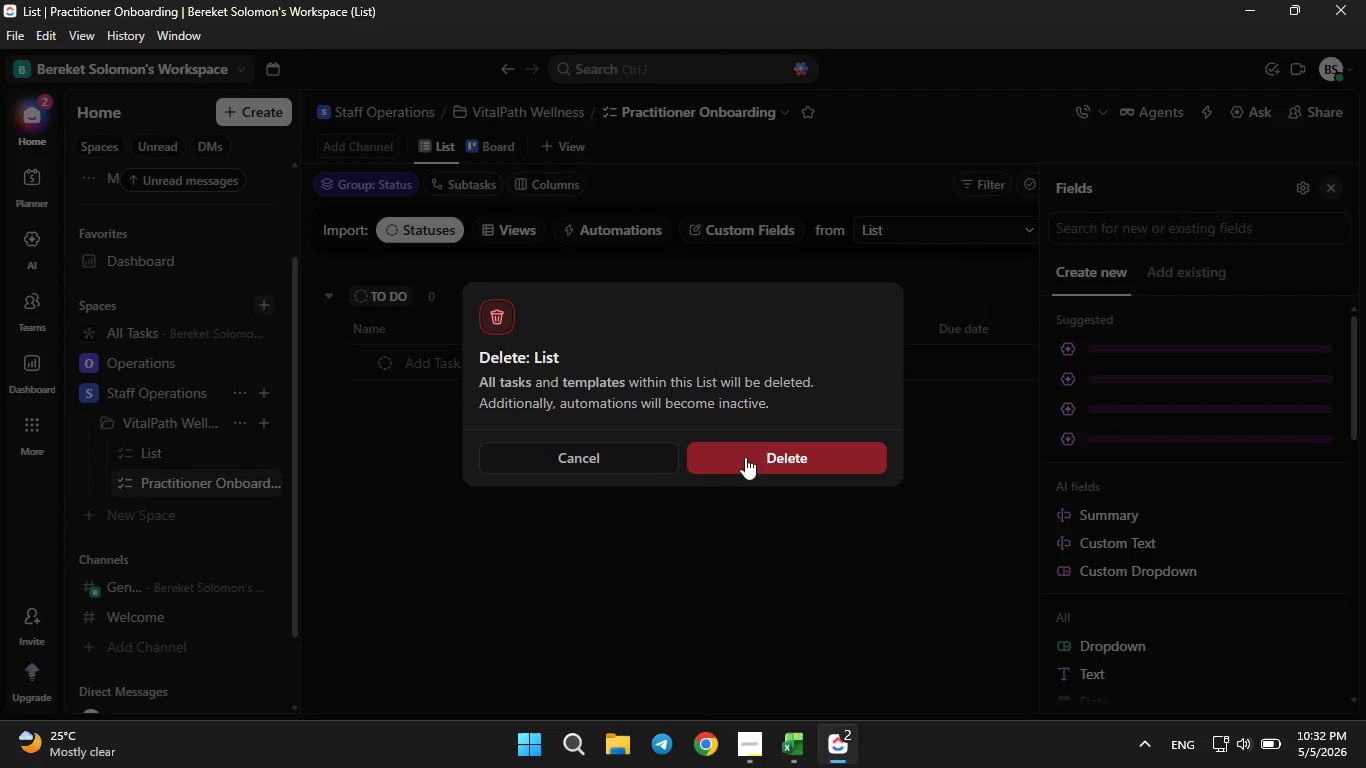 
left_click([762, 445])
 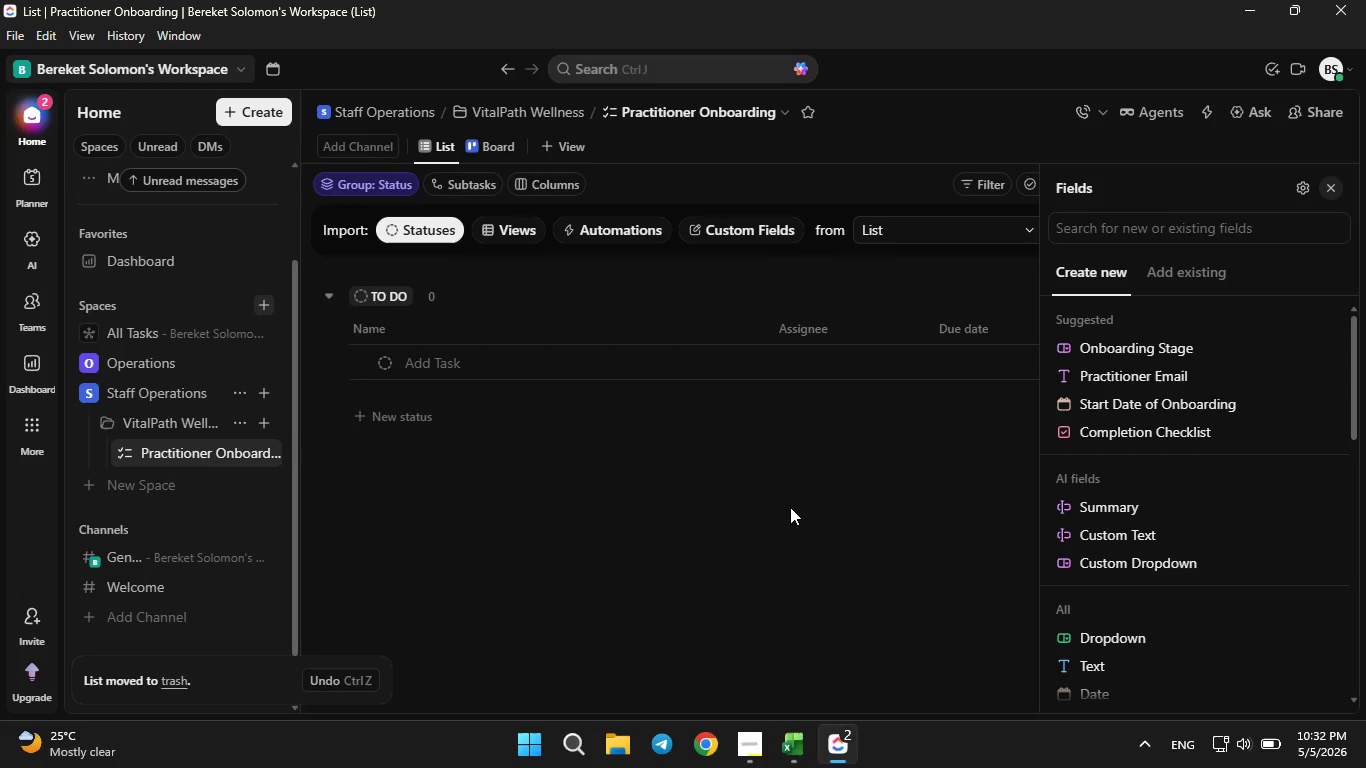 
wait(7.98)
 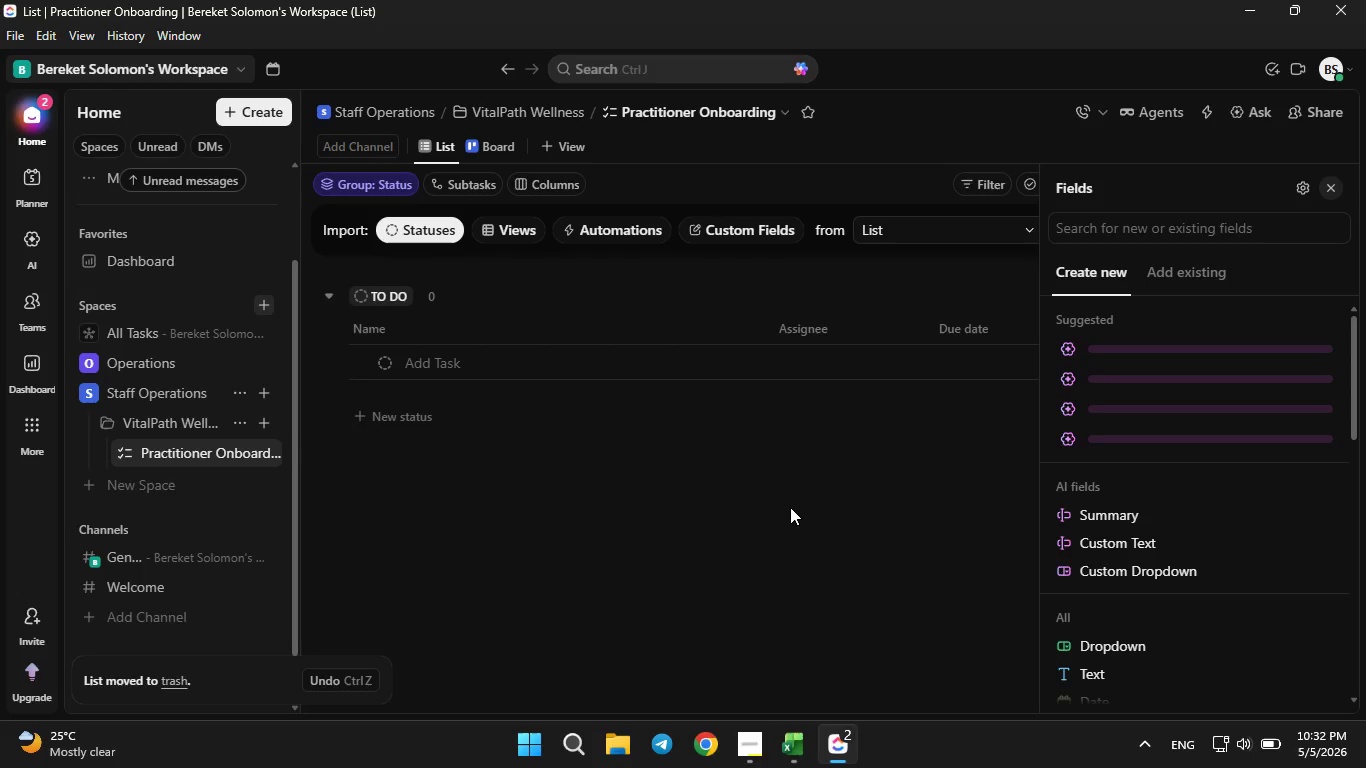 
left_click([1332, 183])
 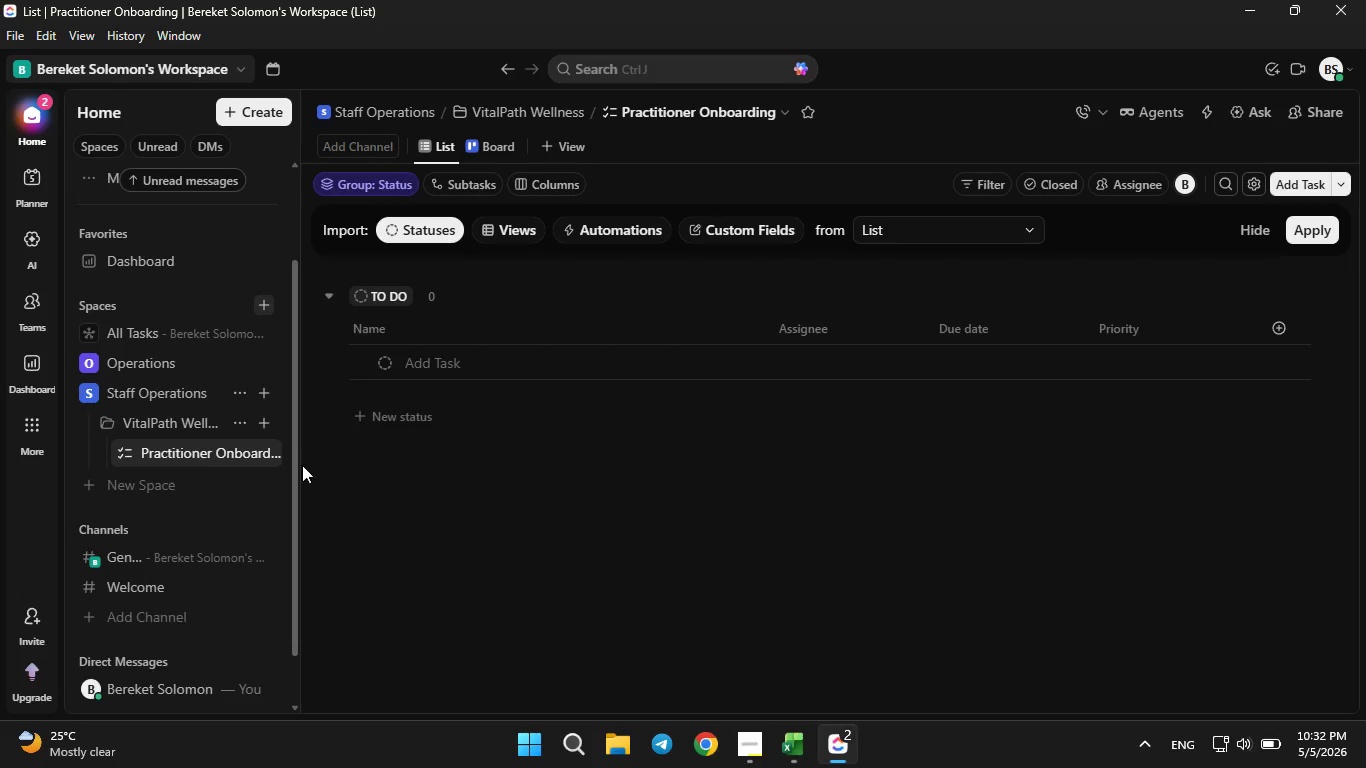 
wait(5.22)
 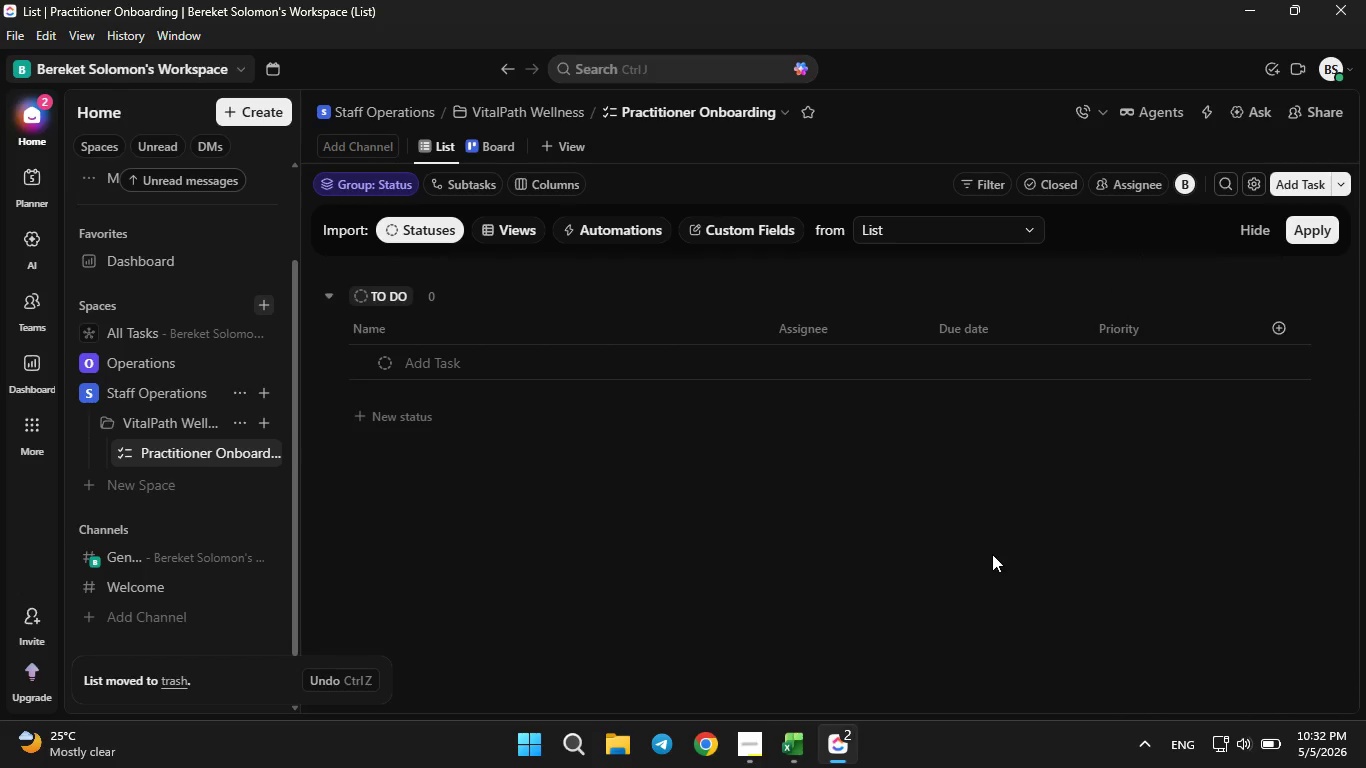 
left_click([243, 453])
 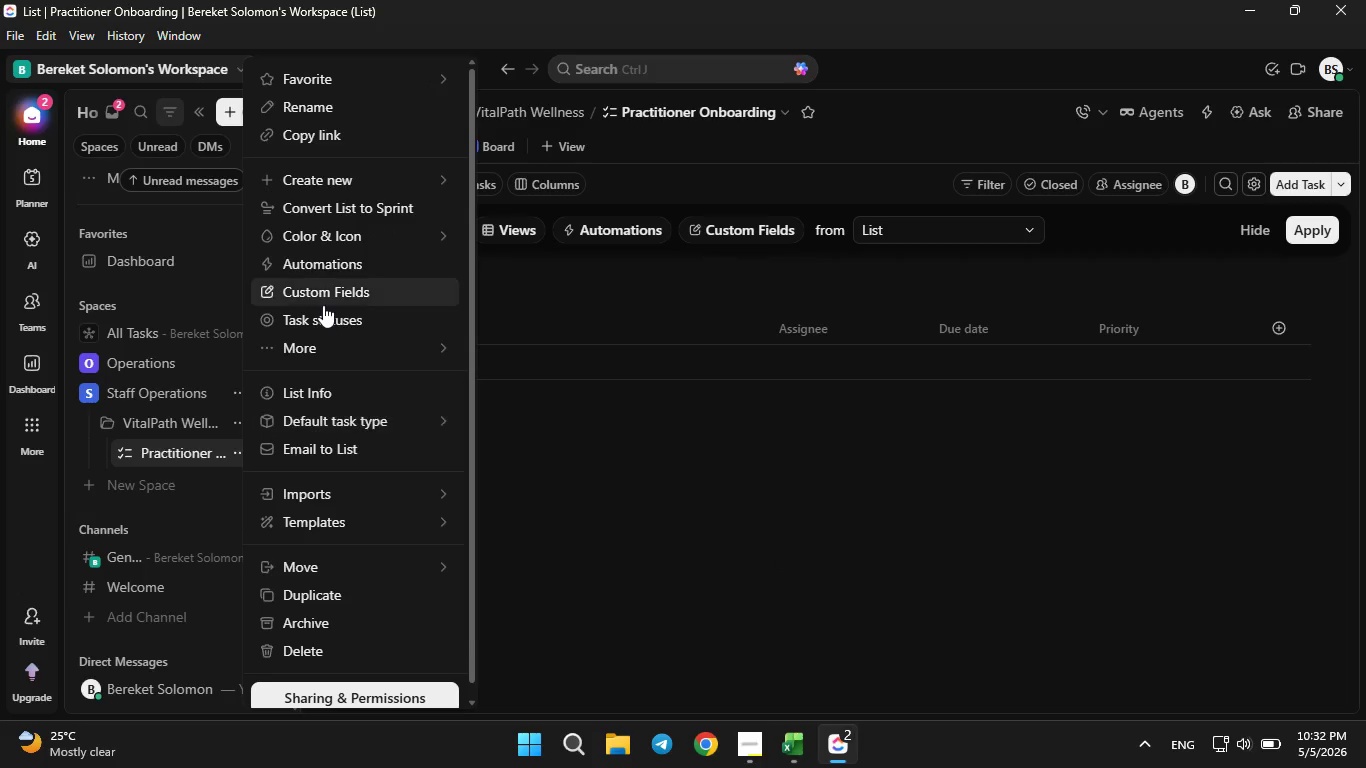 
left_click([323, 305])
 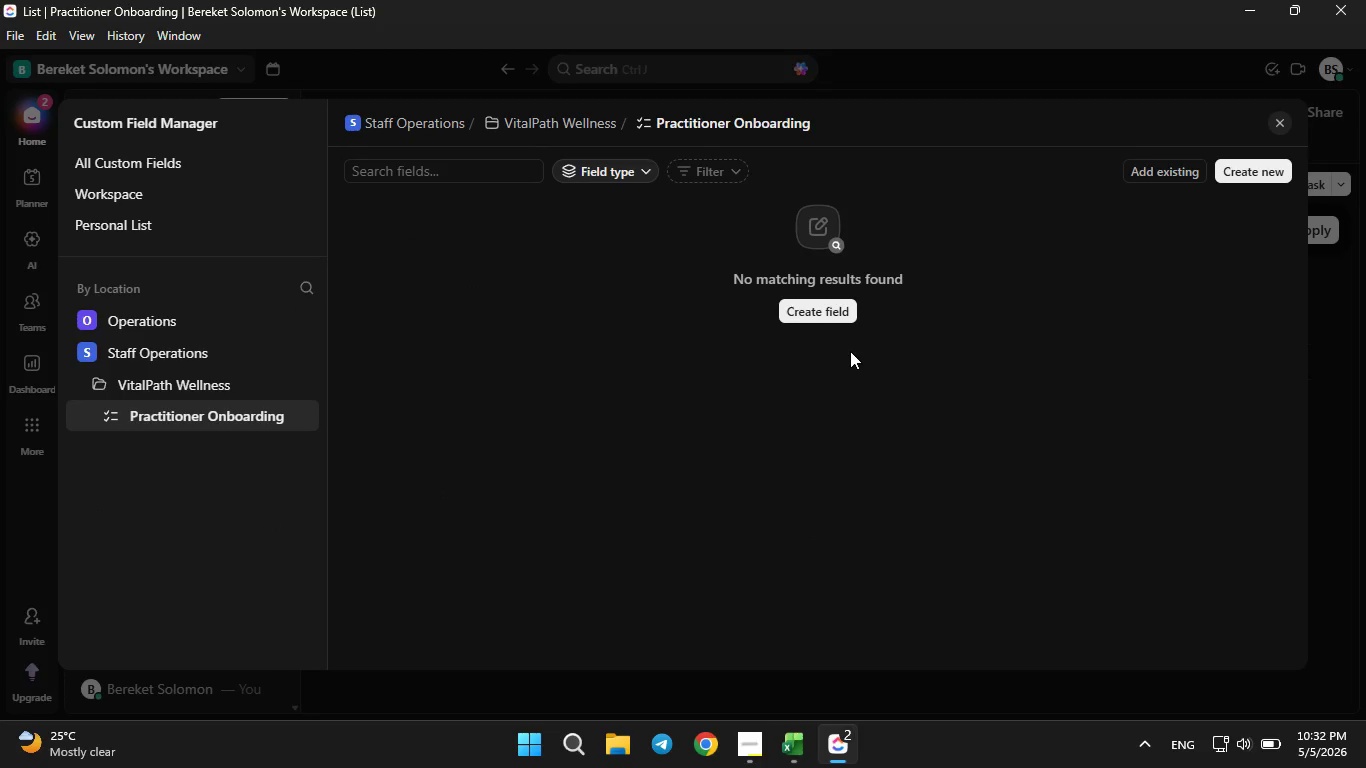 
left_click([830, 315])
 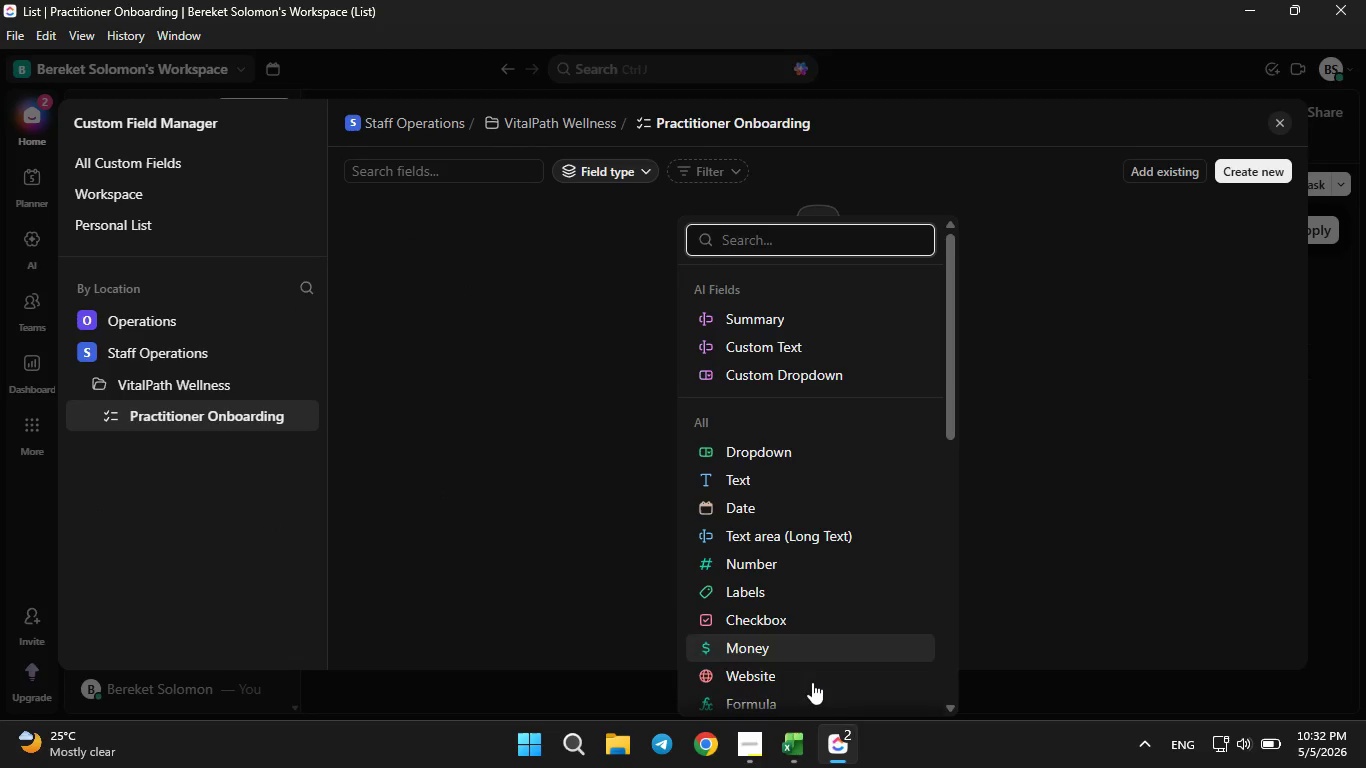 
left_click([781, 753])
 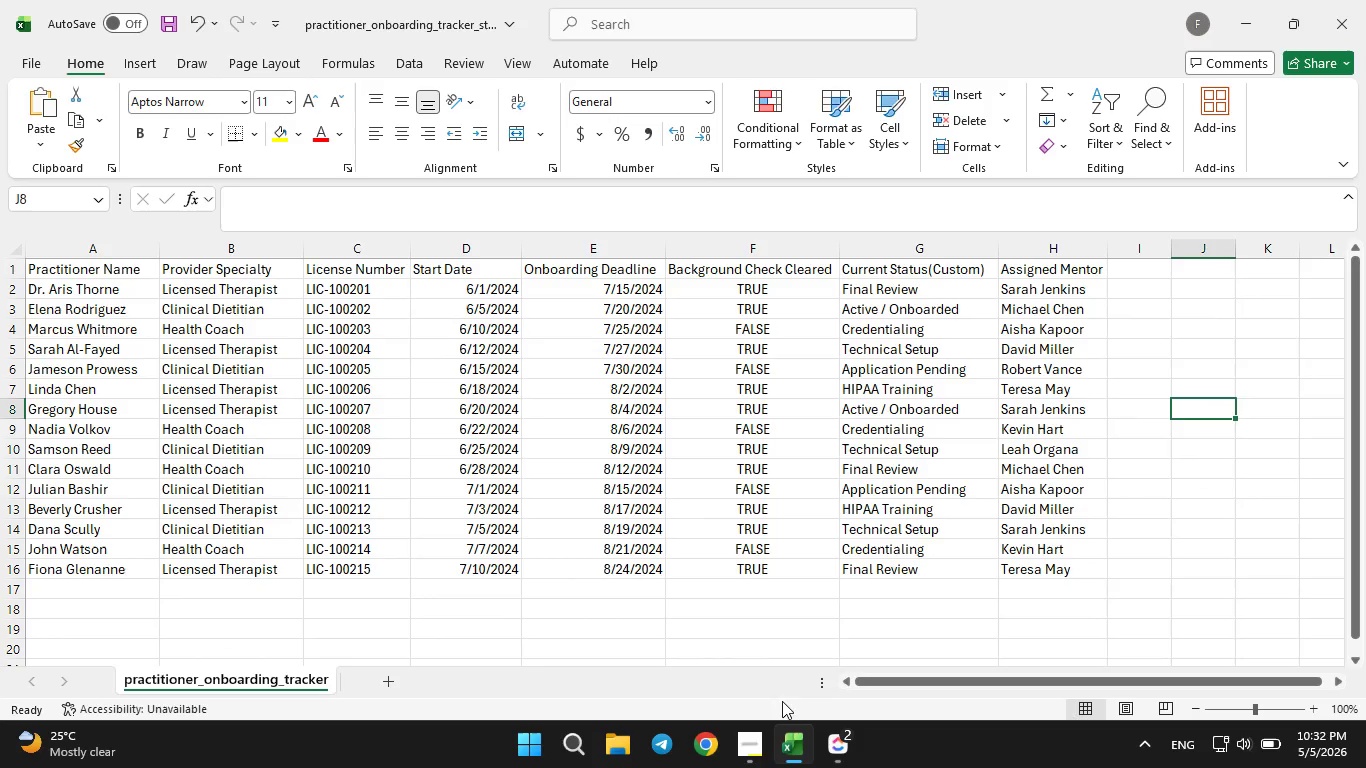 
left_click_drag(start_coordinate=[875, 673], to_coordinate=[862, 673])
 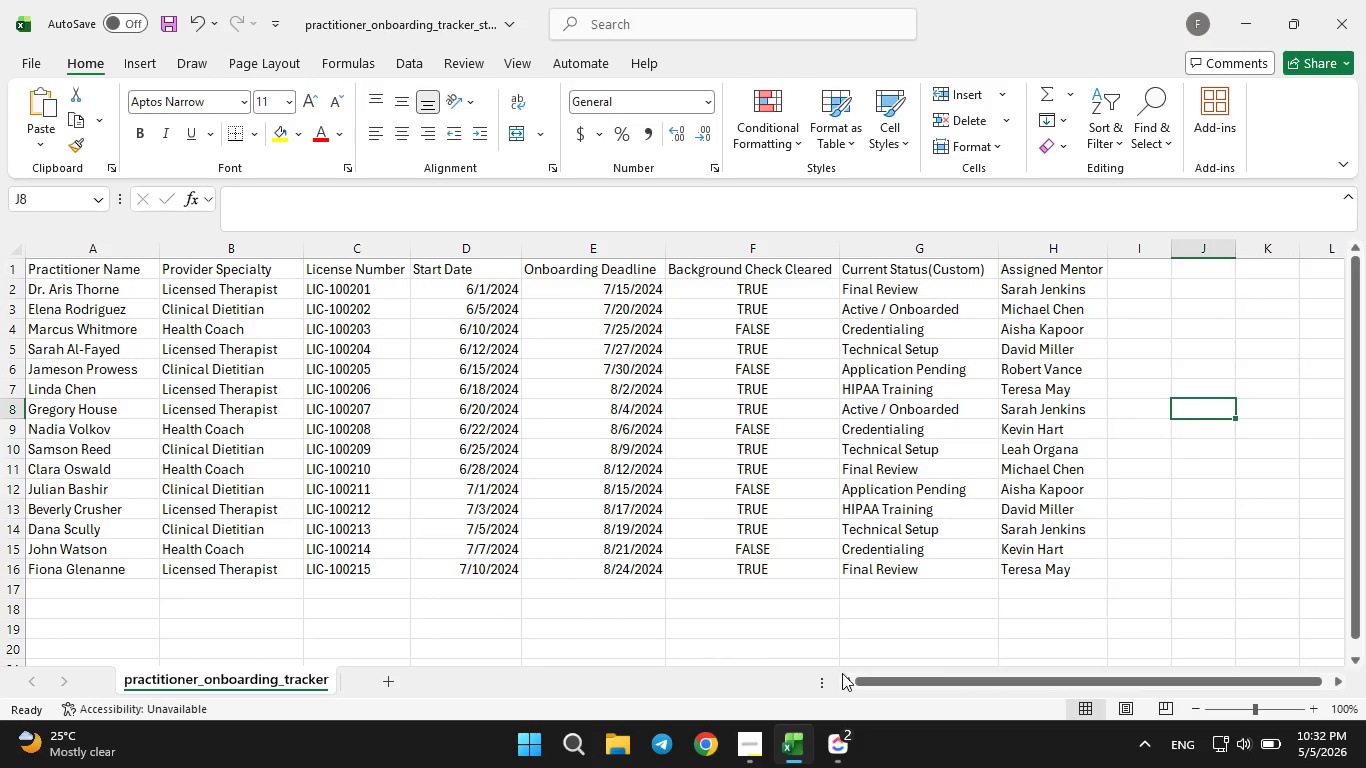 
wait(6.23)
 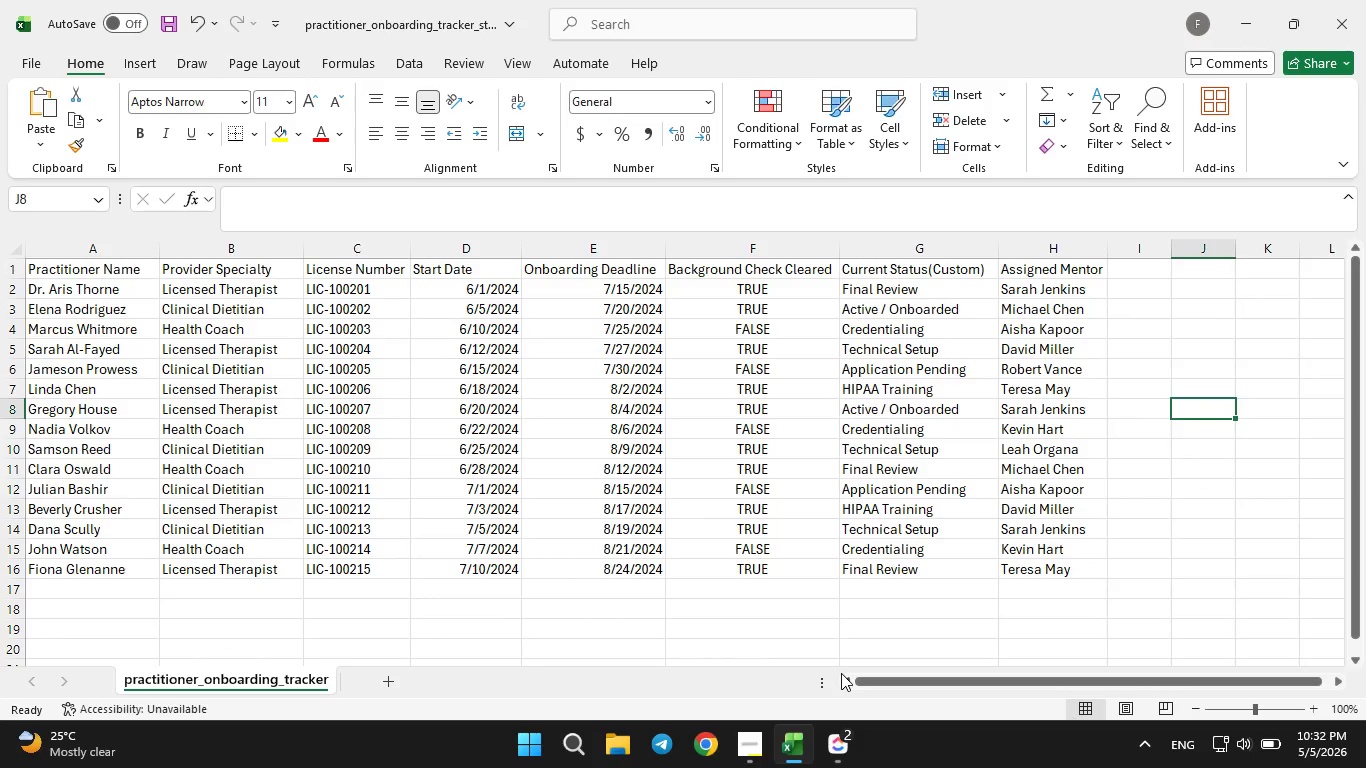 
left_click([848, 735])
 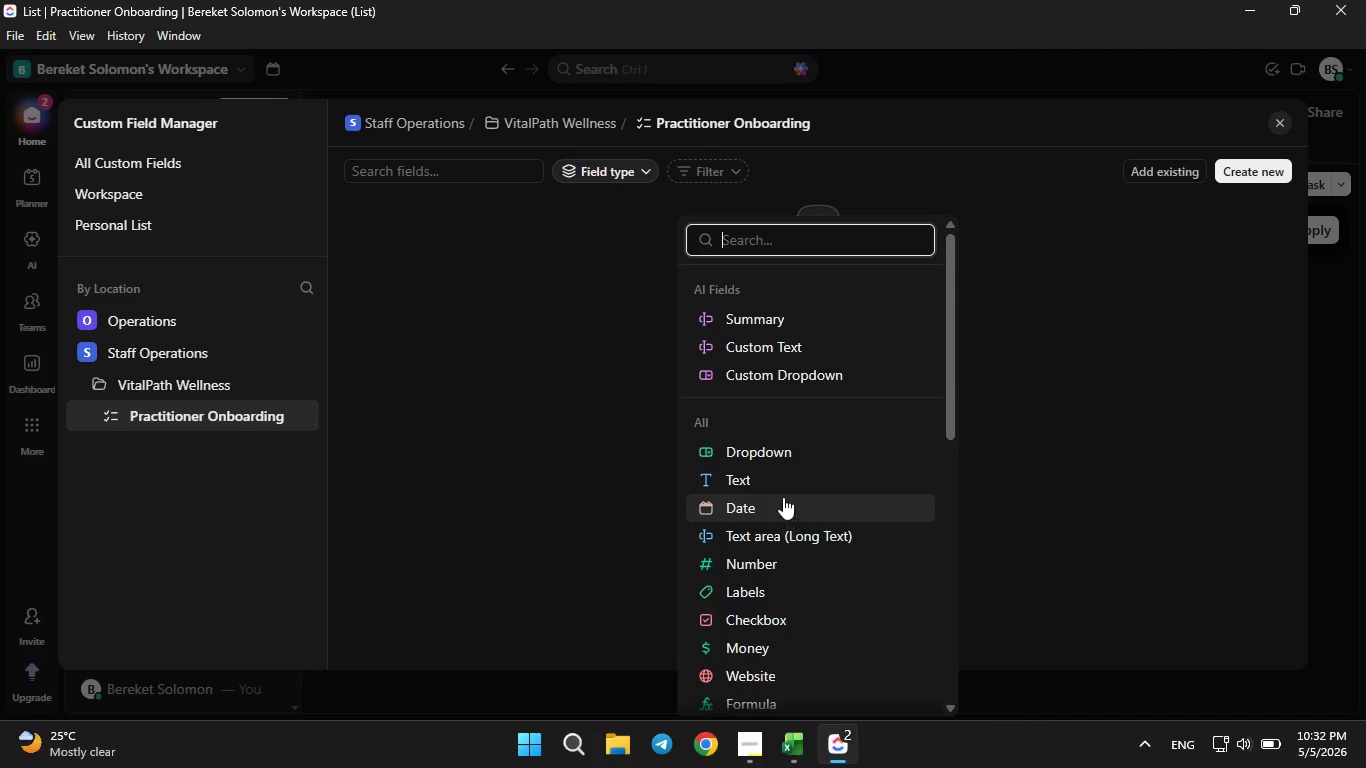 
left_click([779, 483])
 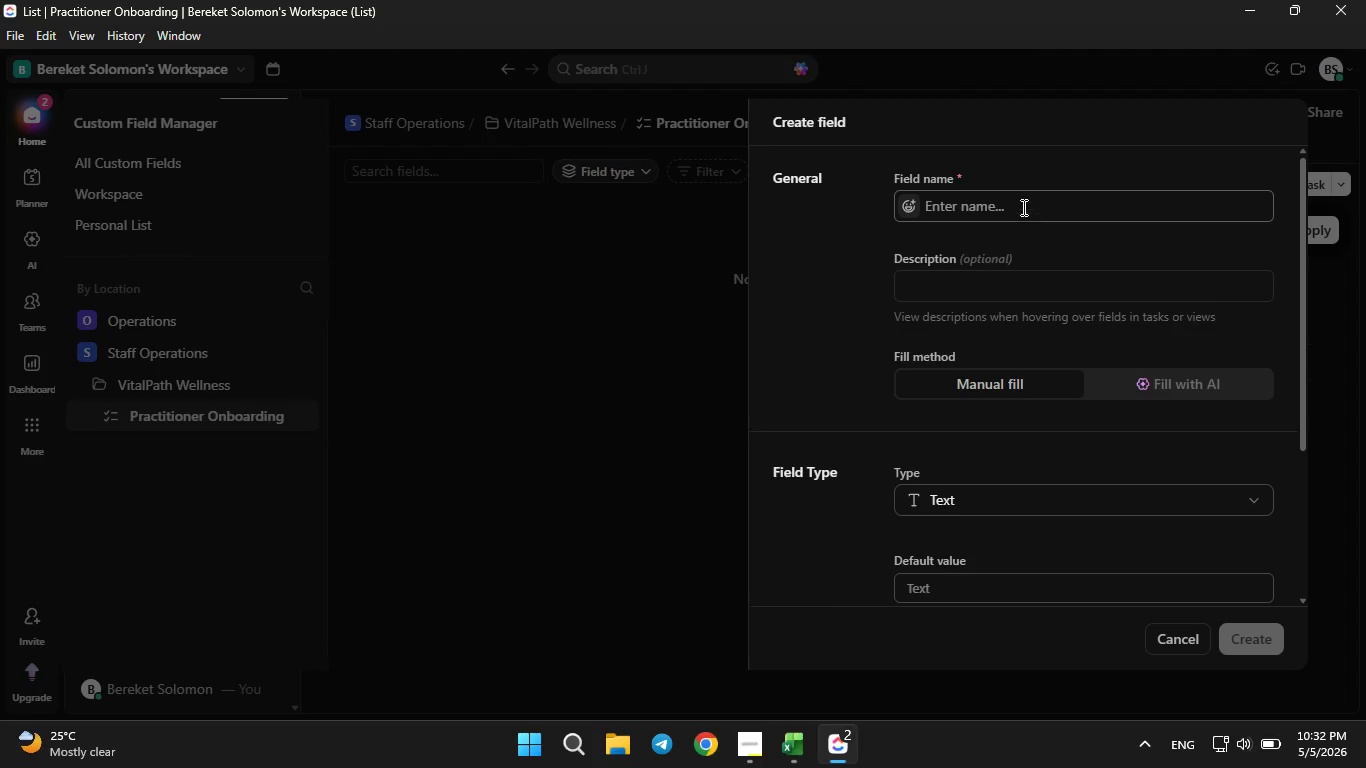 
left_click([1022, 207])
 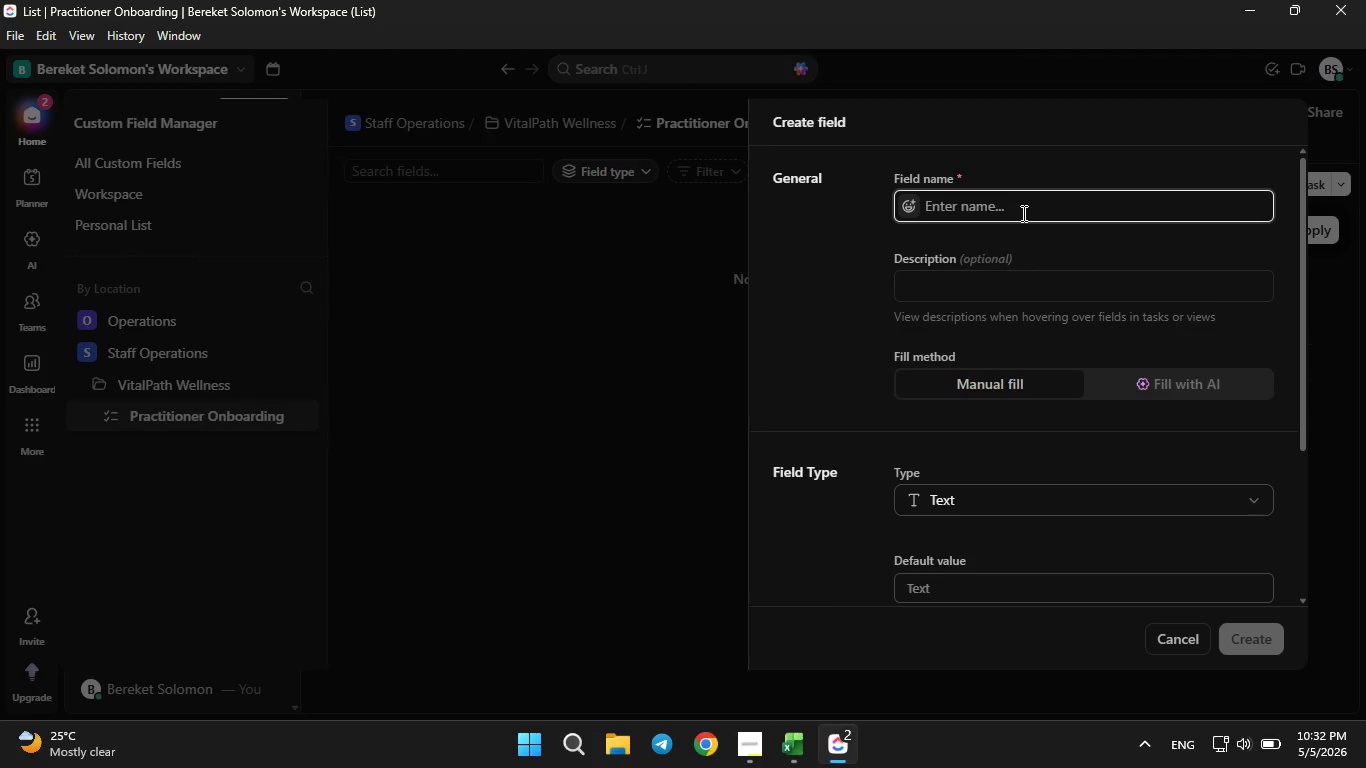 
type(Lisence)
 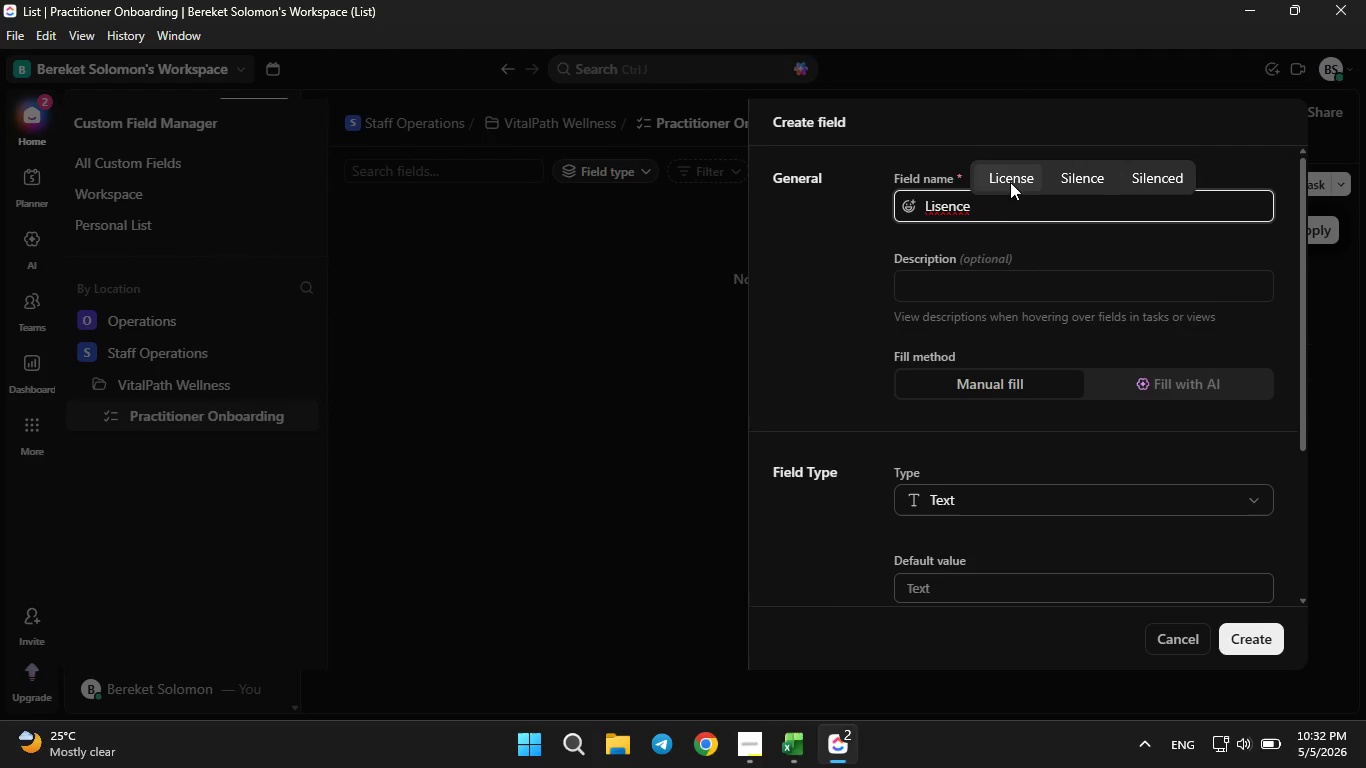 
left_click([1009, 180])
 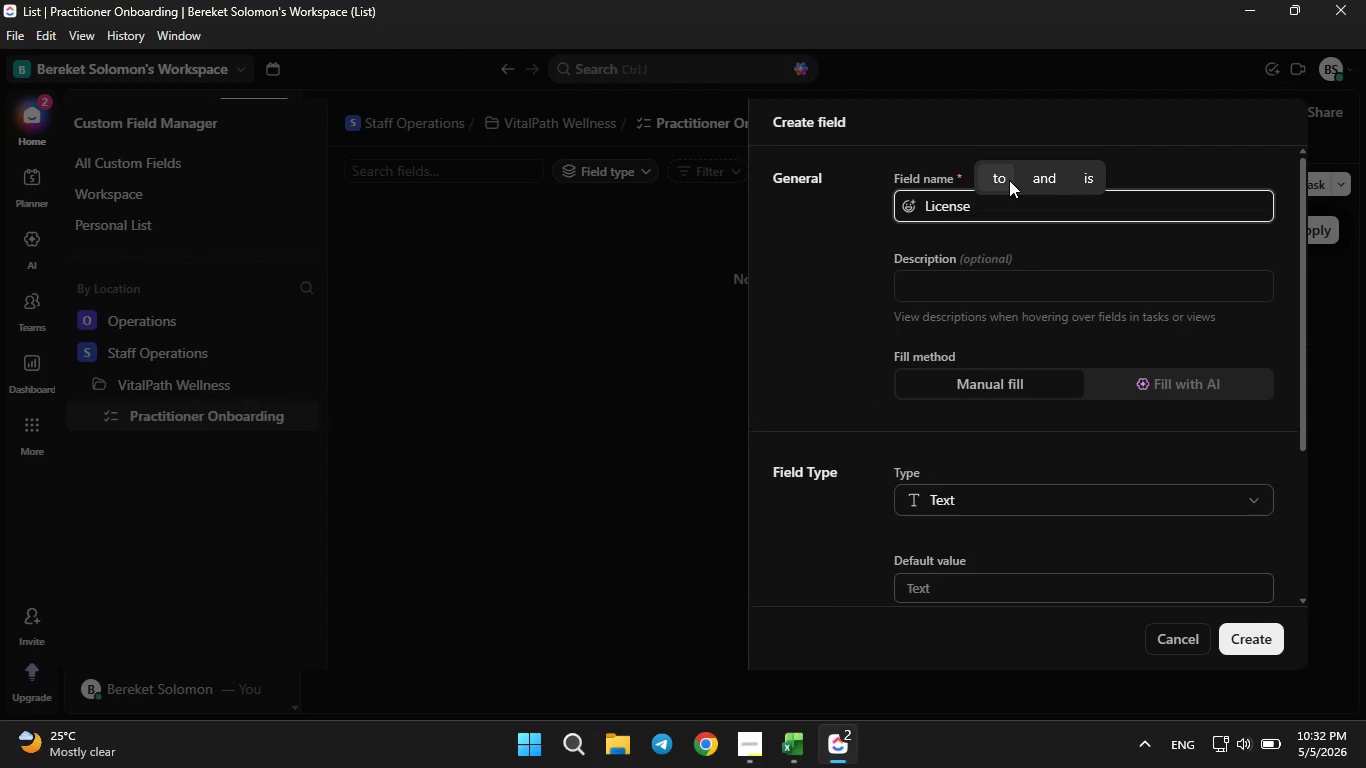 
type(Number)
 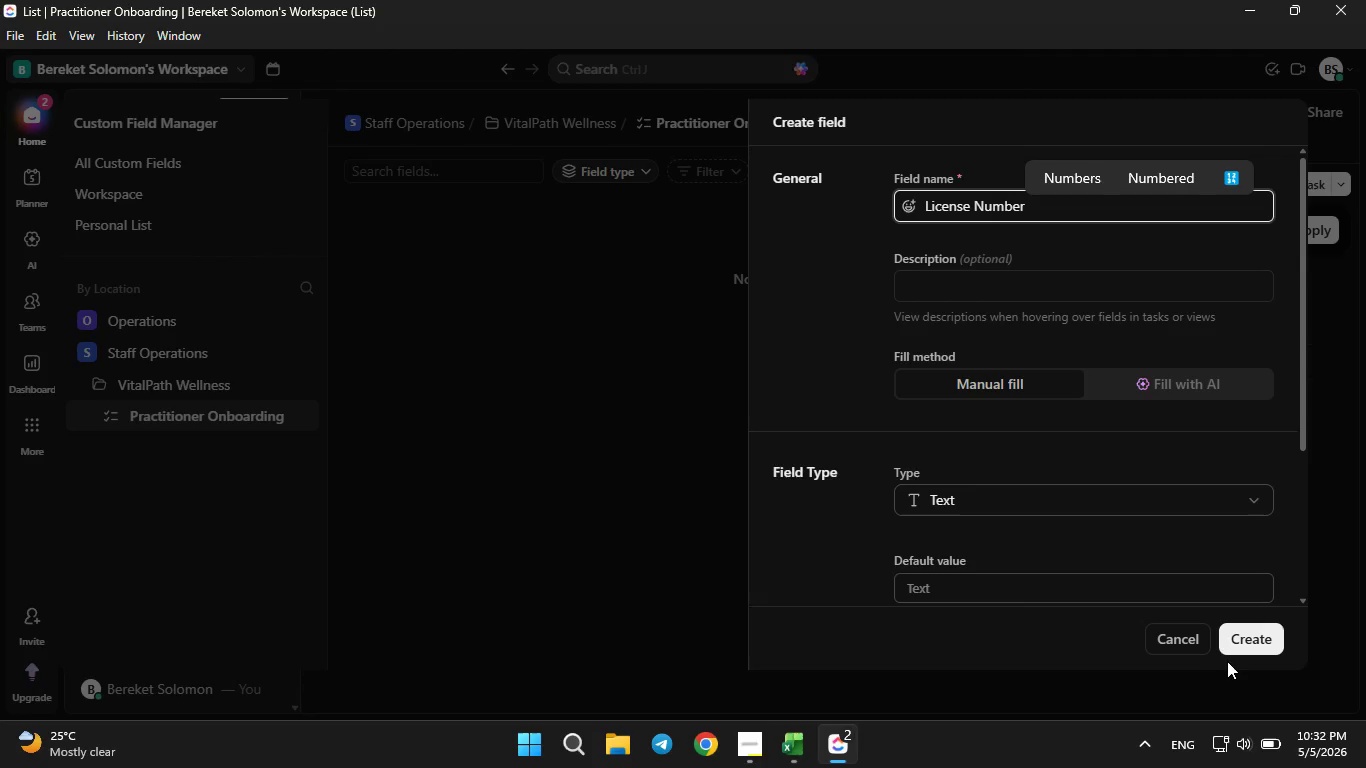 
left_click([1244, 649])
 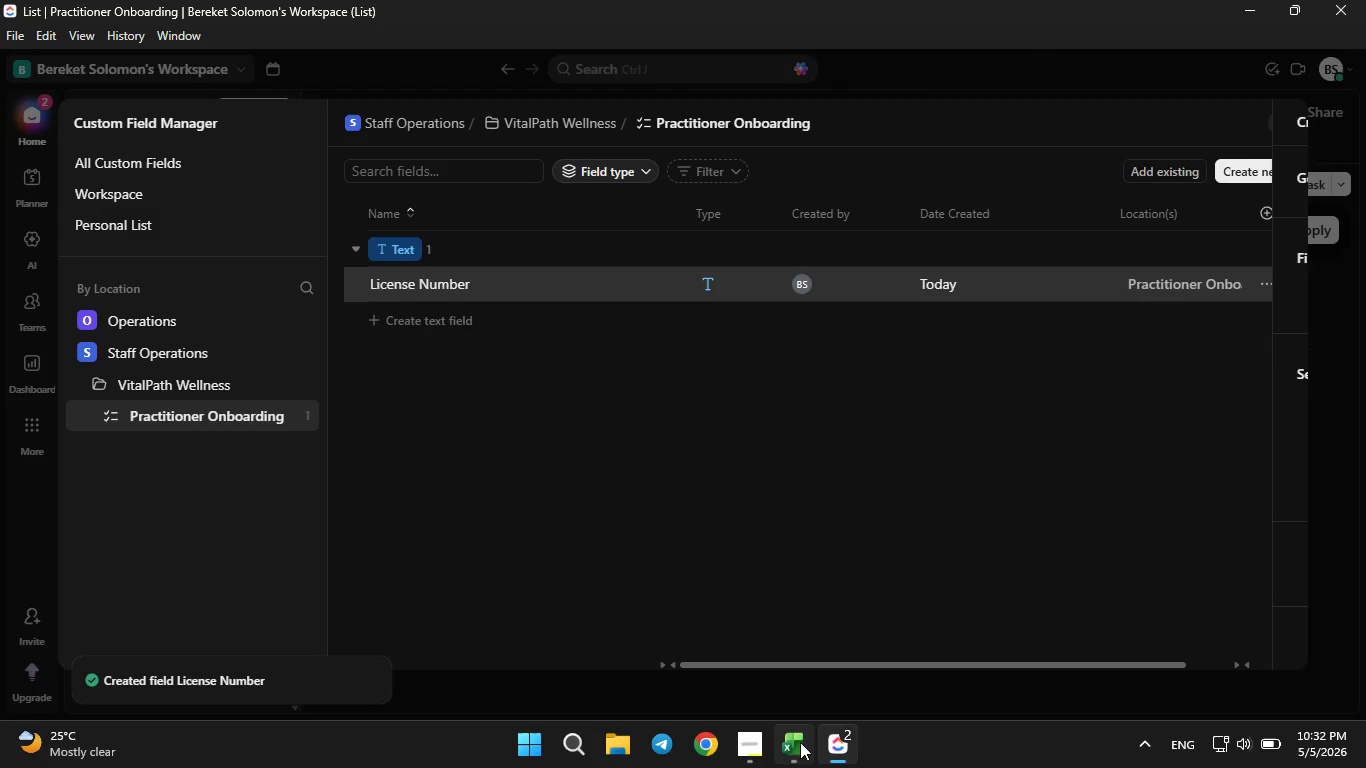 
left_click([793, 747])
 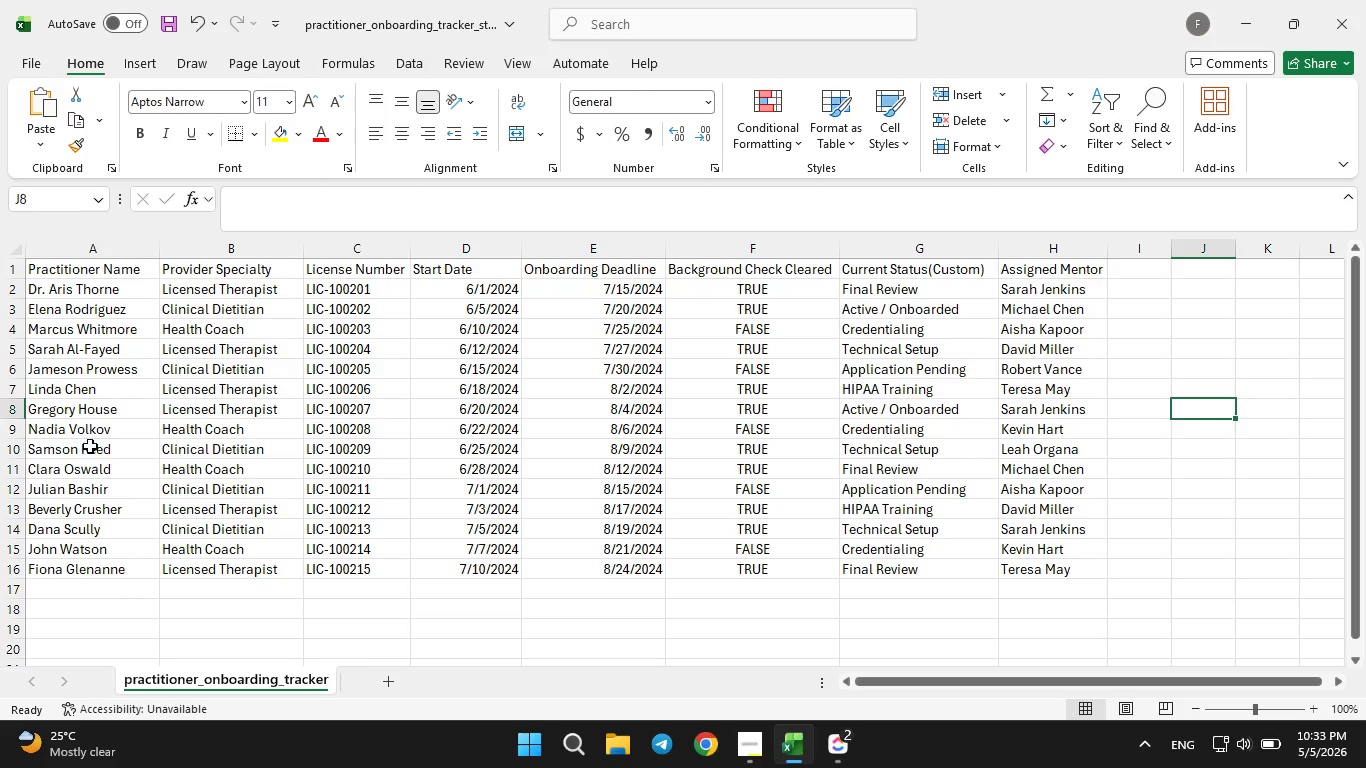 
wait(12.78)
 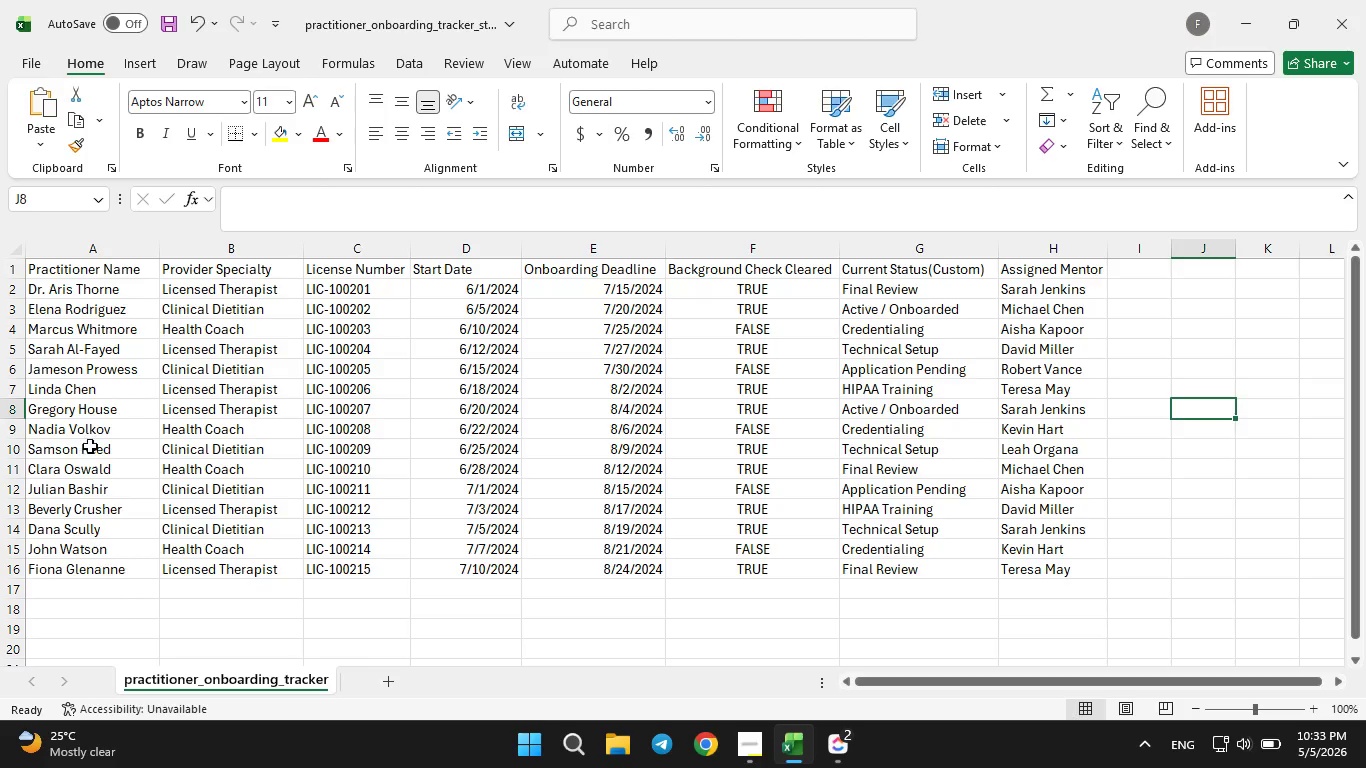 
left_click([848, 745])
 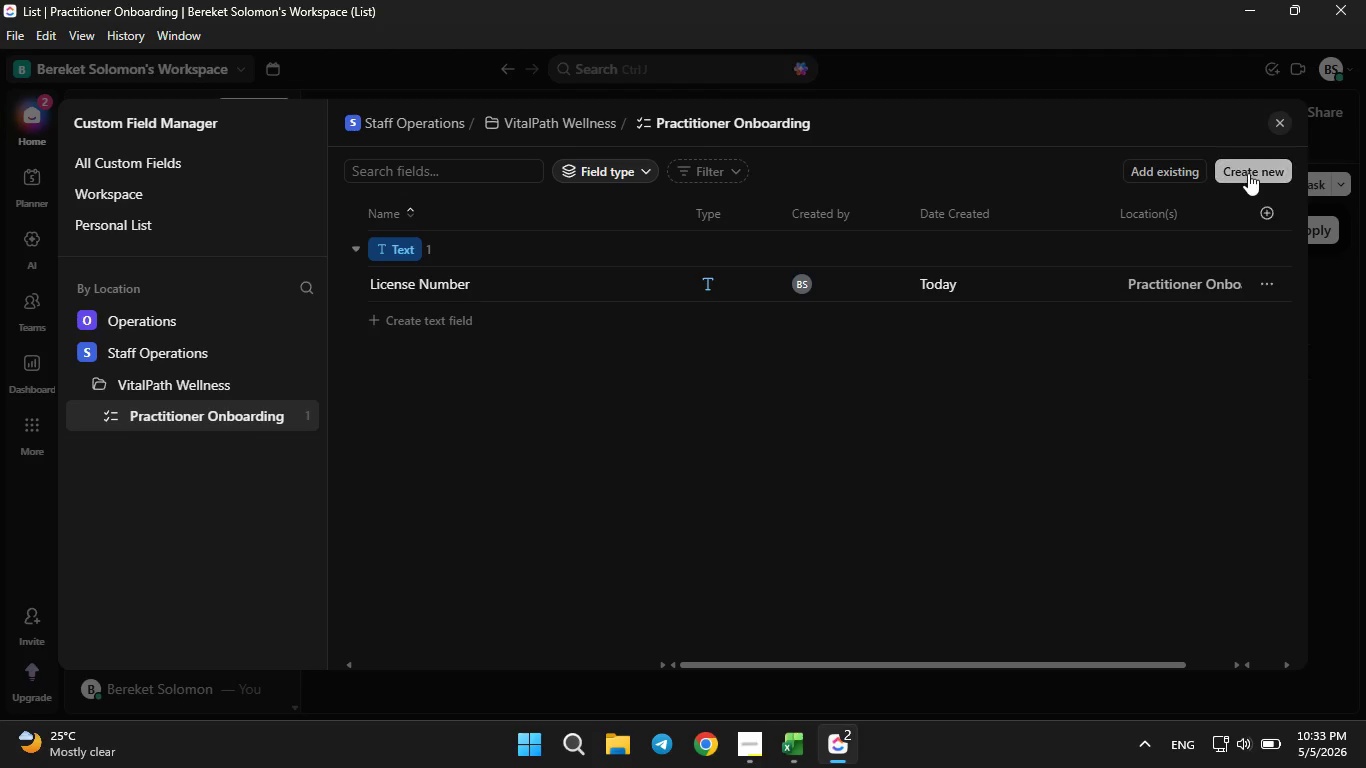 
left_click([1248, 173])
 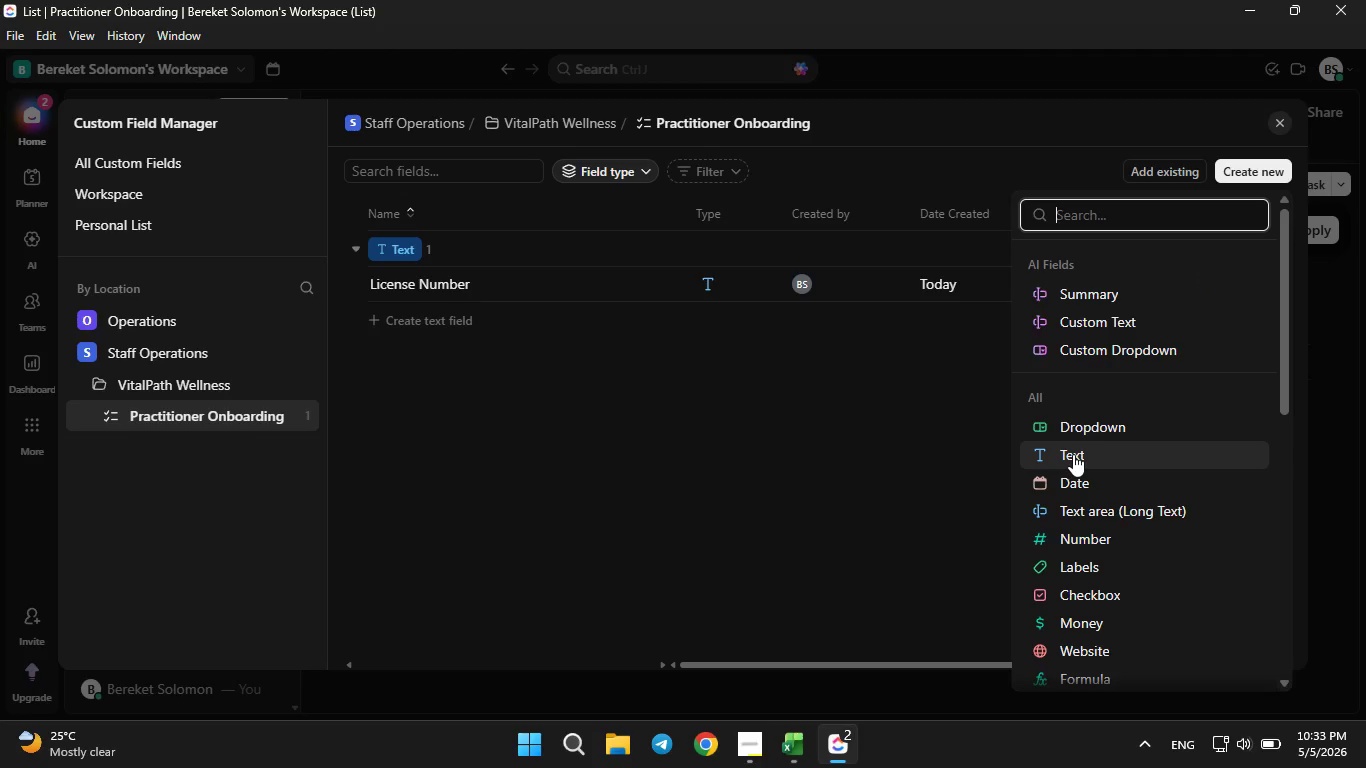 
left_click([1073, 454])
 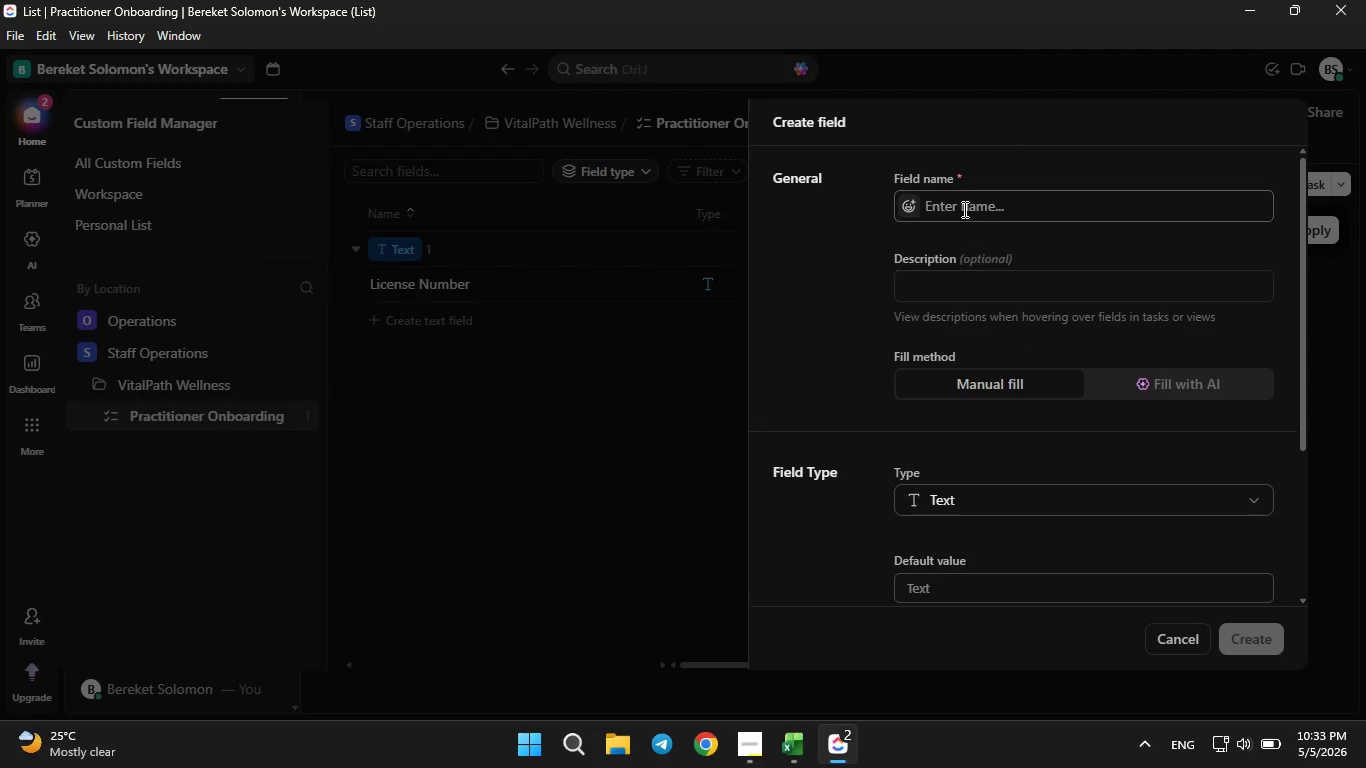 
left_click([963, 202])
 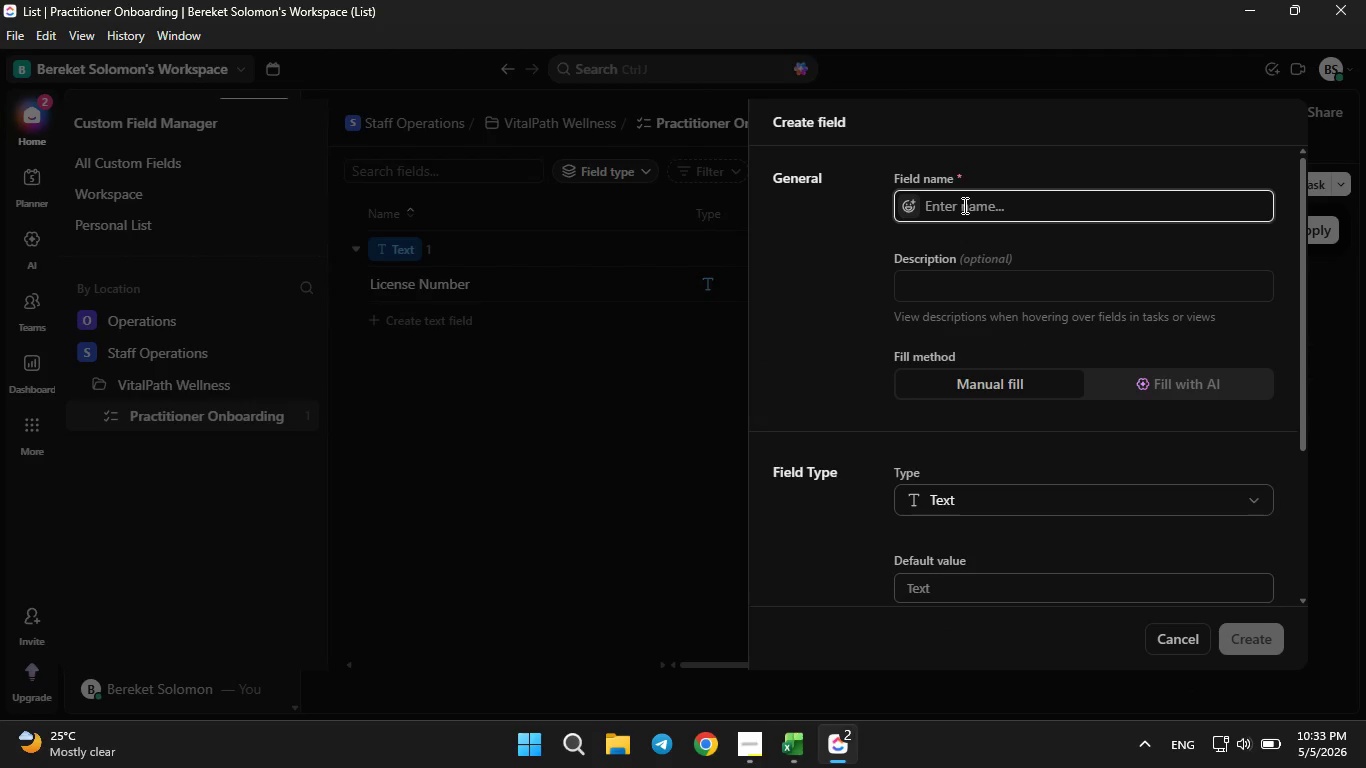 
type(Practitioner Name)
 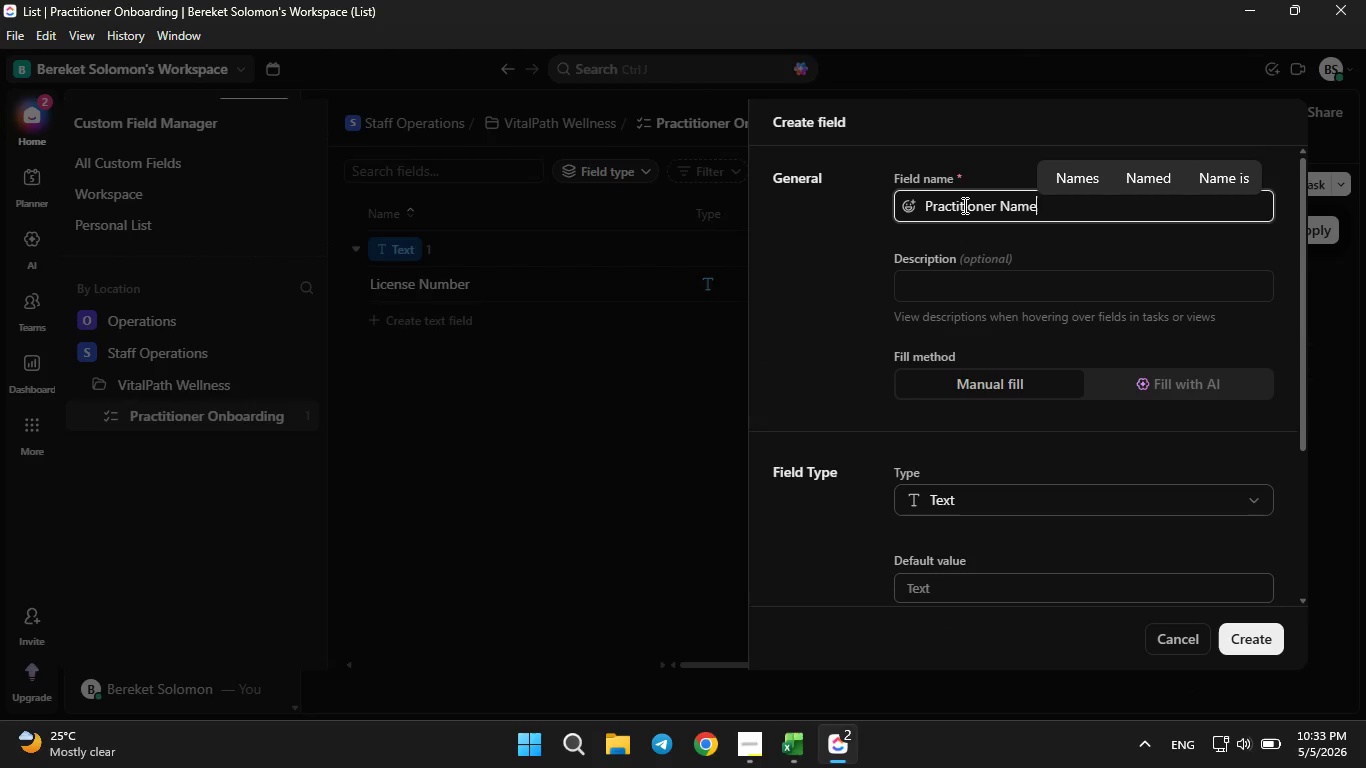 
key(Enter)
 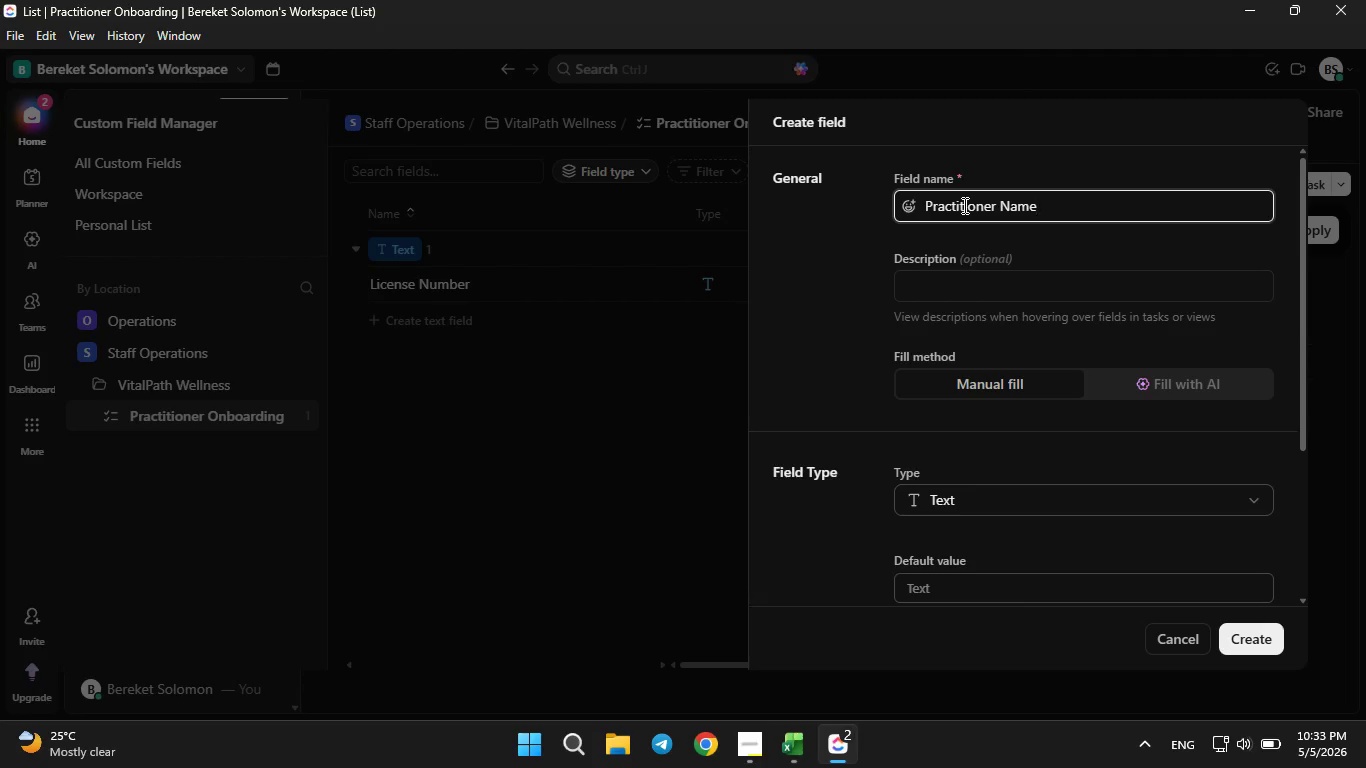 
wait(5.58)
 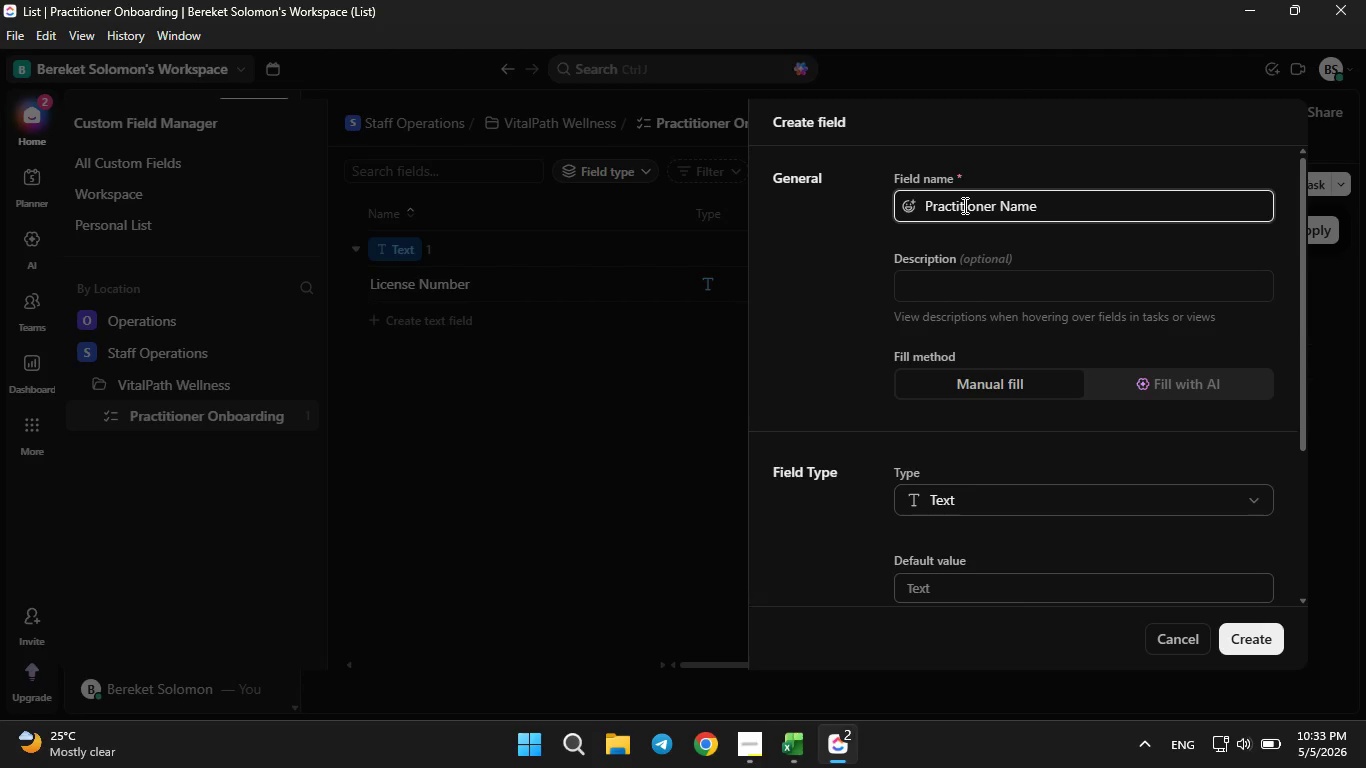 
left_click([1252, 654])
 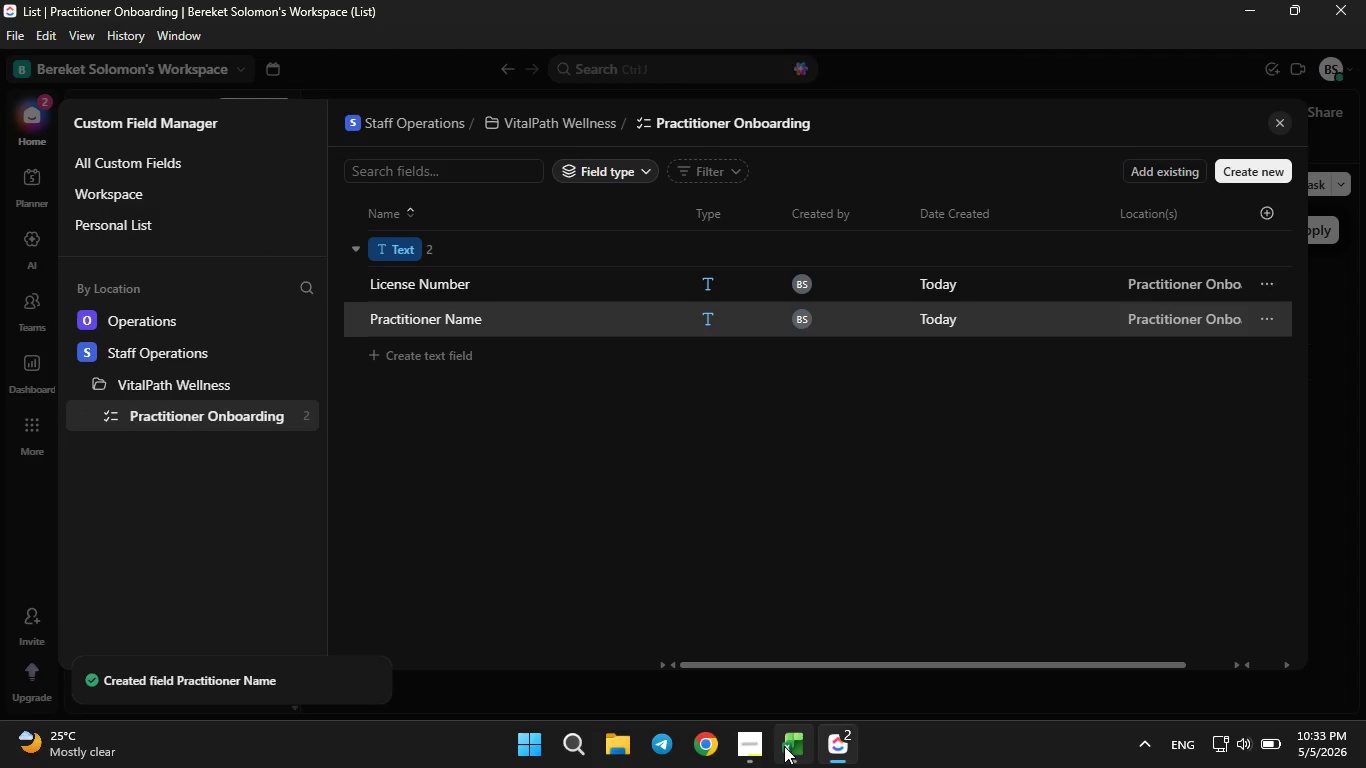 
left_click([784, 746])
 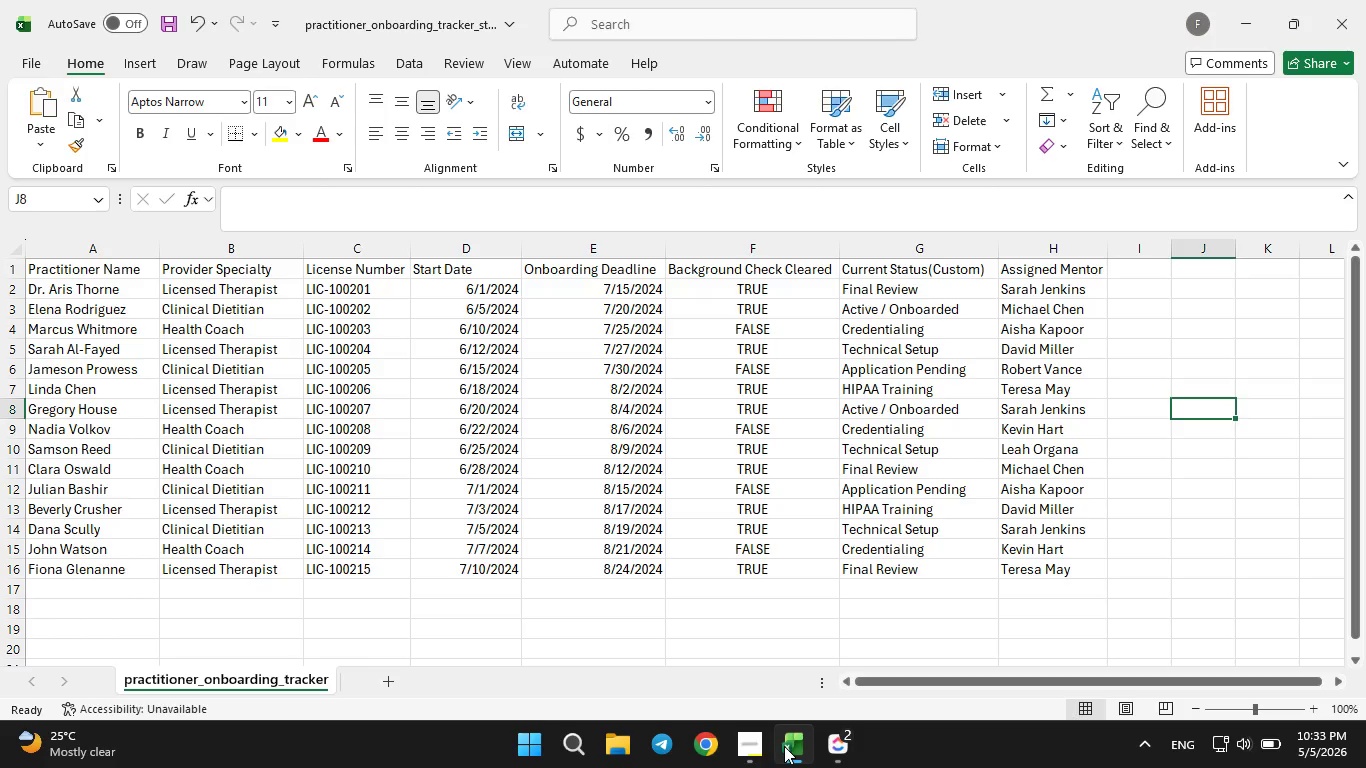 
wait(8.12)
 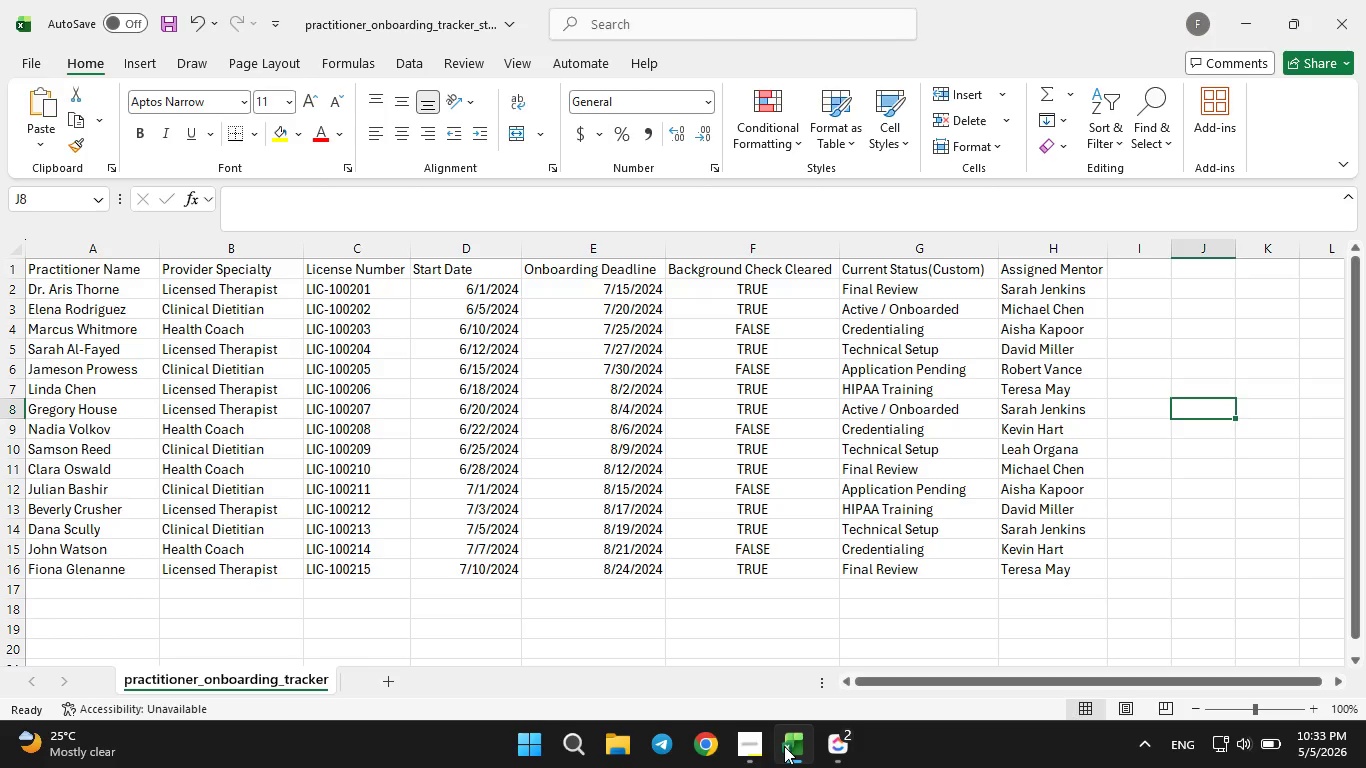 
left_click([841, 752])
 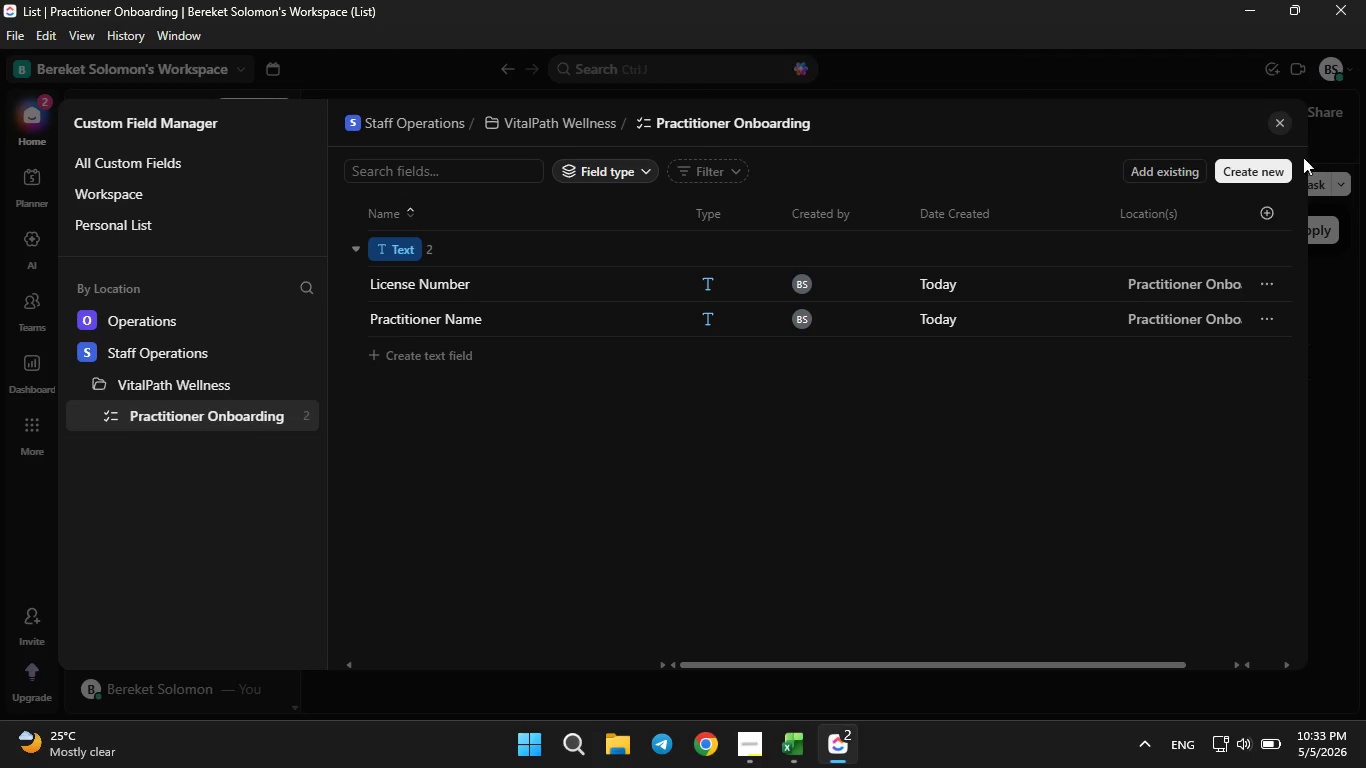 
left_click([1291, 165])
 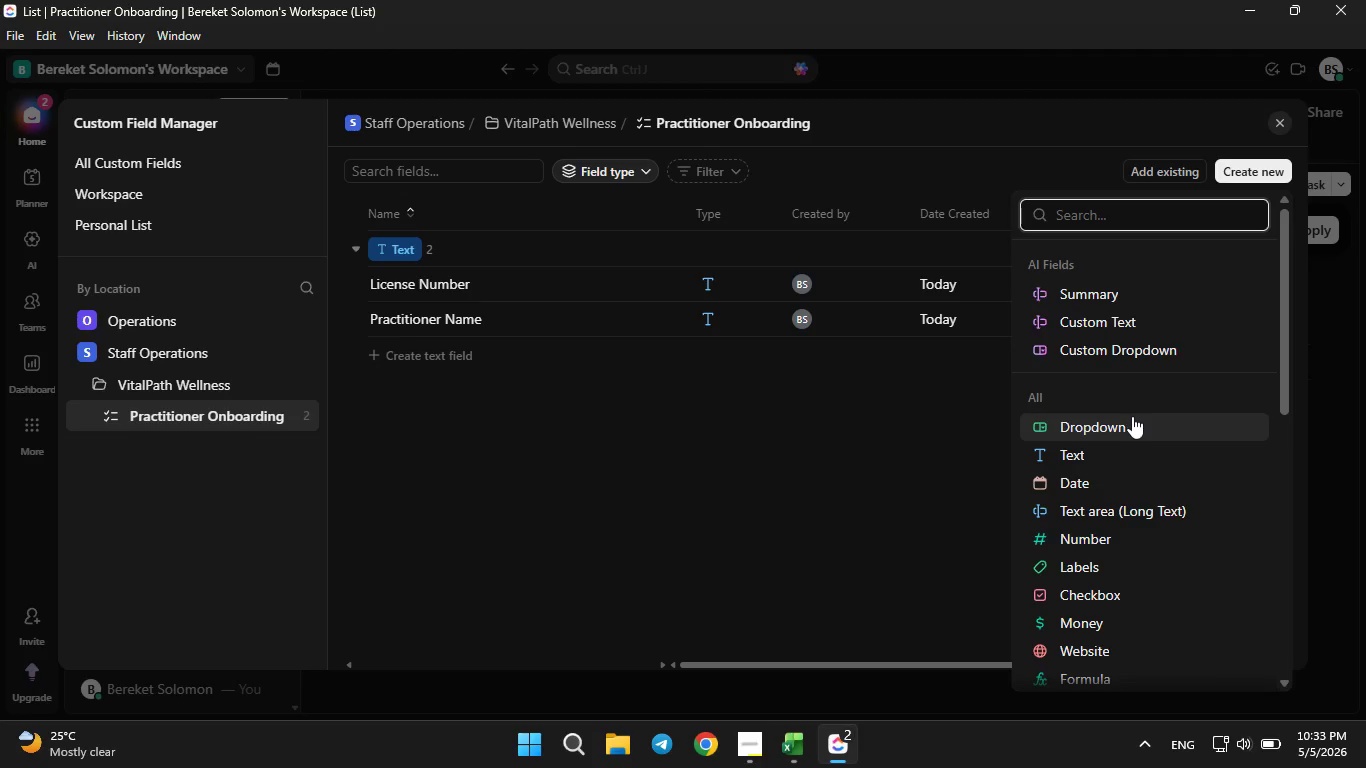 
left_click([1131, 416])
 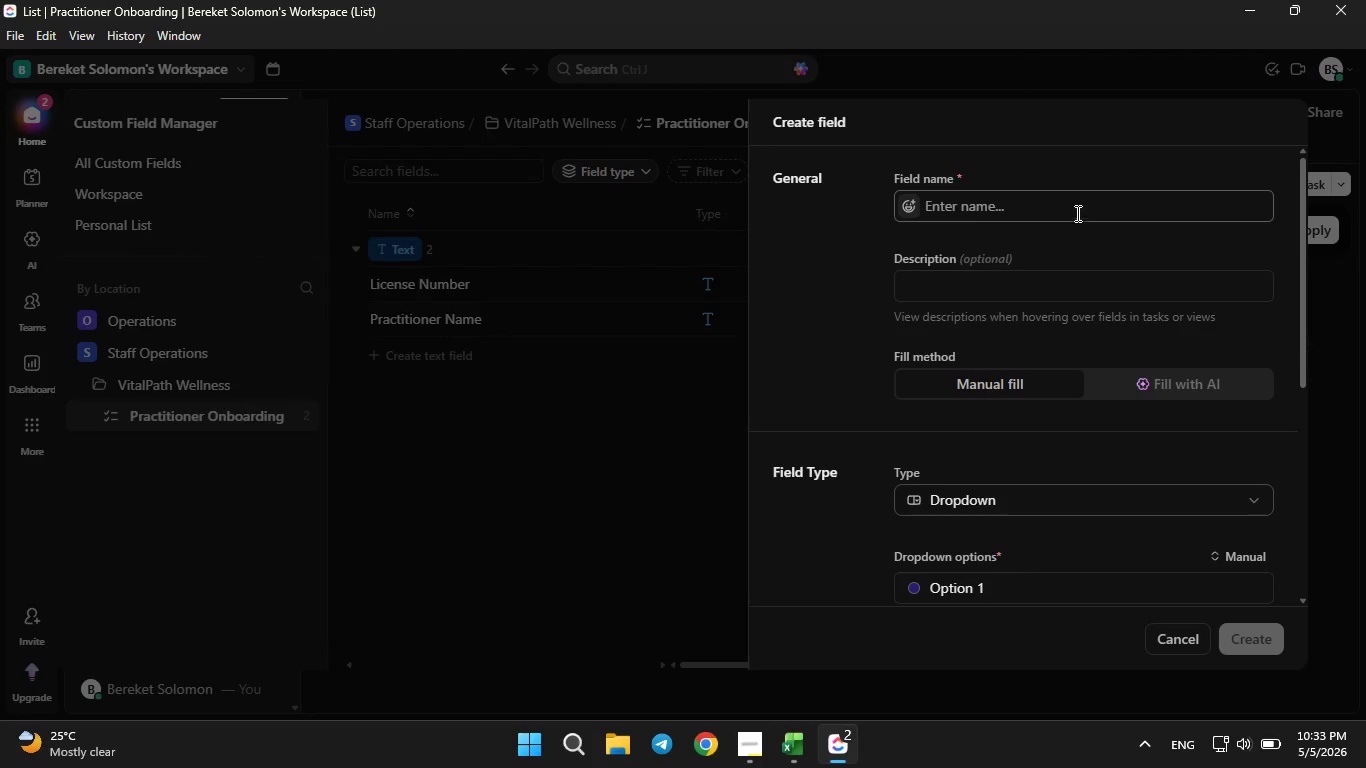 
left_click([1073, 210])
 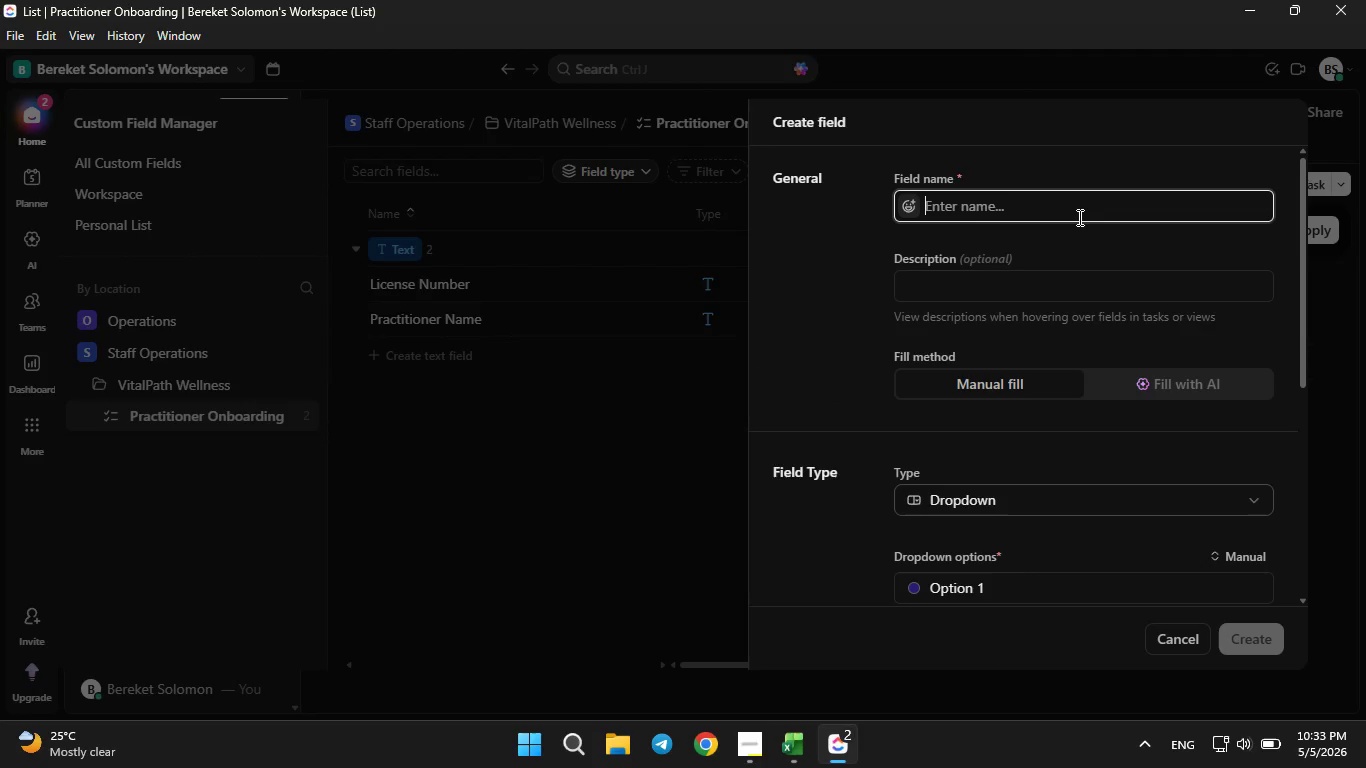 
type(Provided)
key(Backspace)
type(r Specialty)
 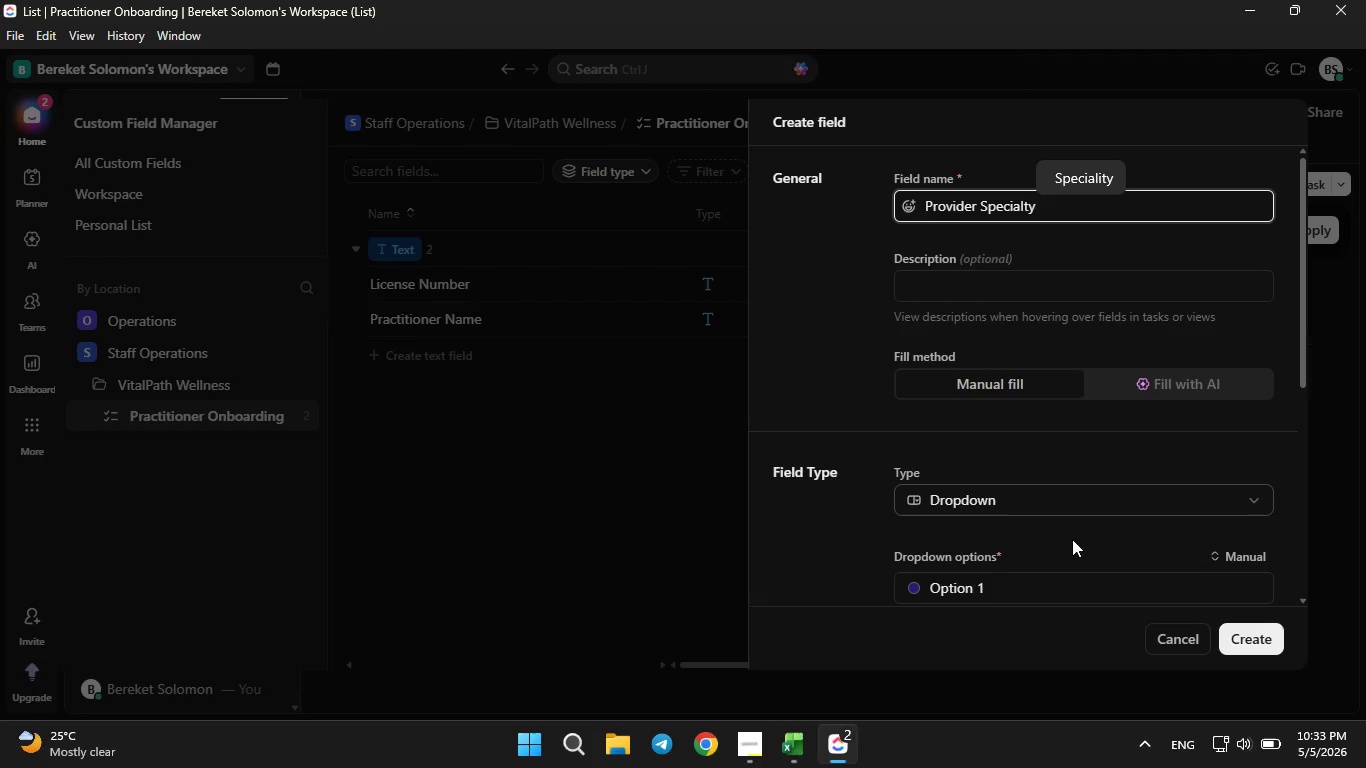 
left_click([1060, 587])
 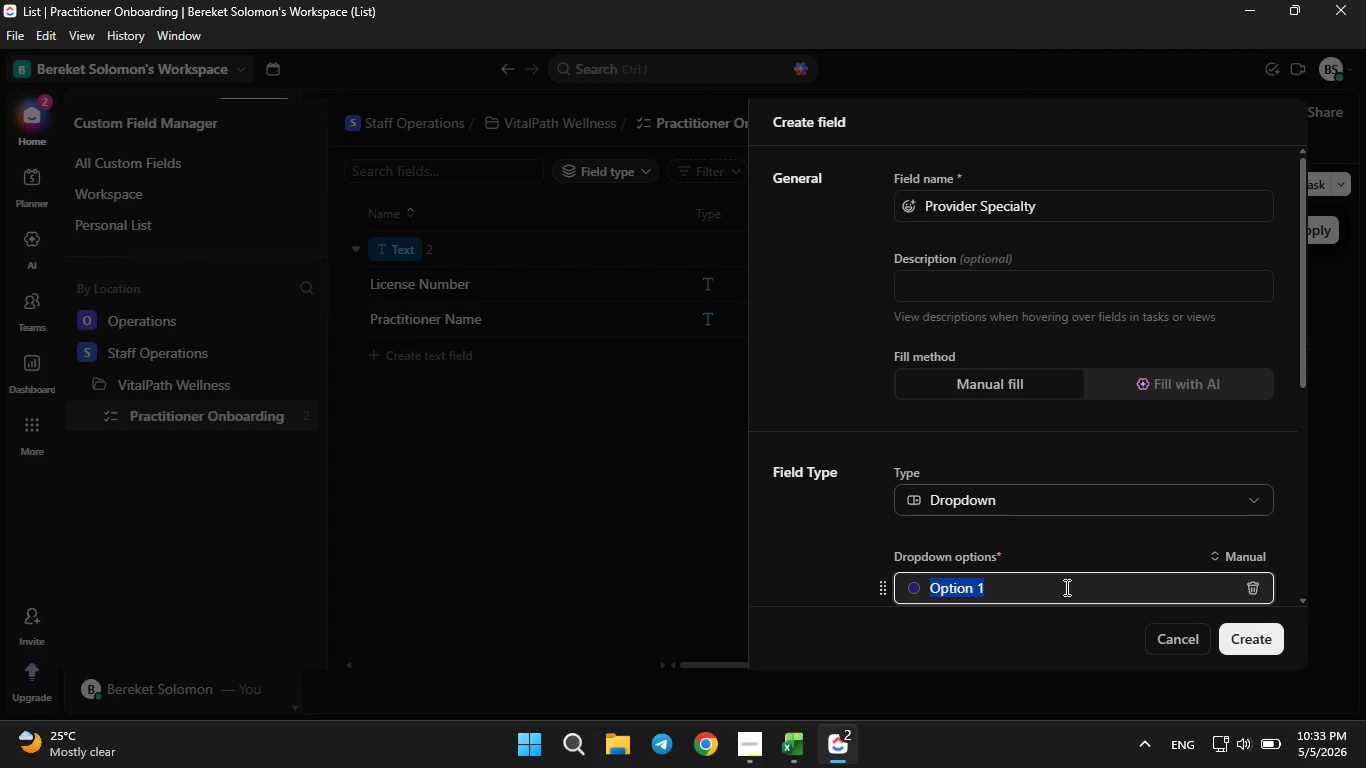 
key(Backspace)
 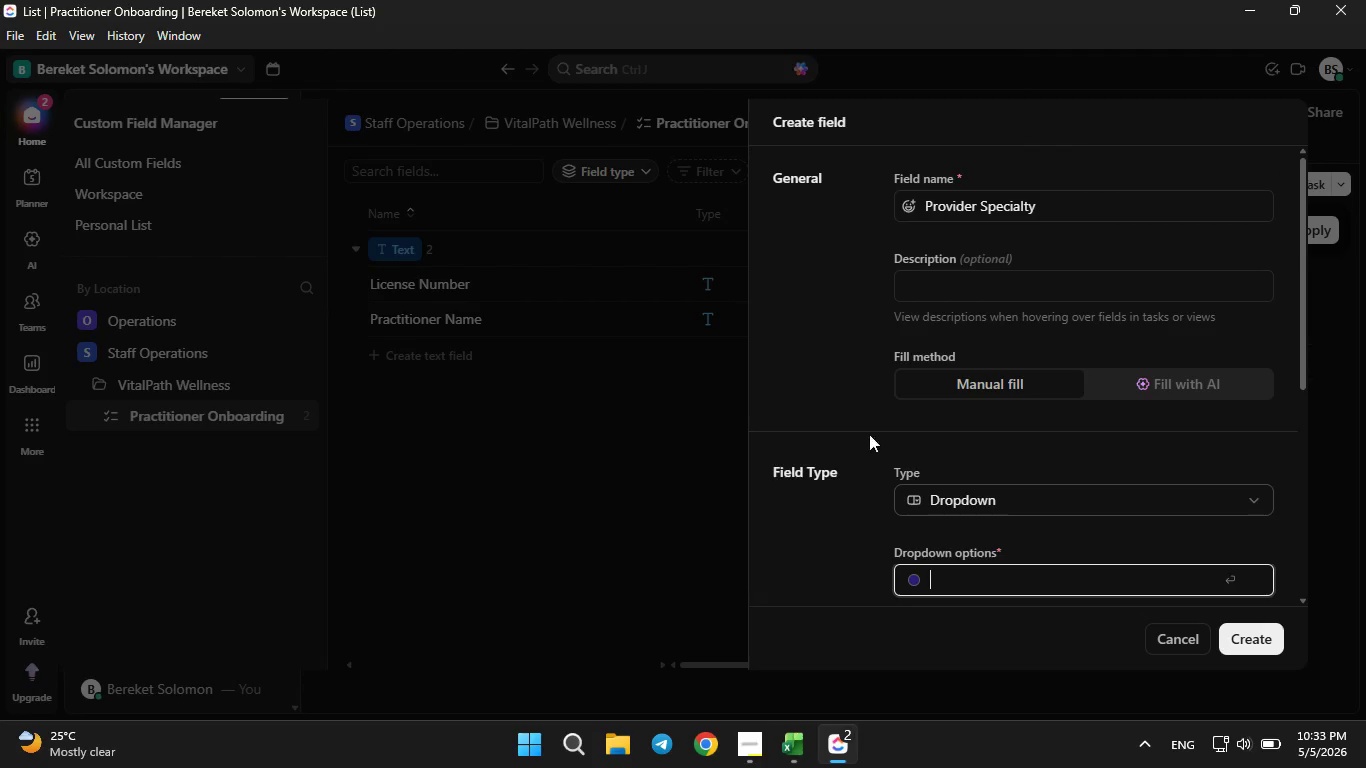 
scroll: coordinate [1028, 390], scroll_direction: down, amount: 2.0
 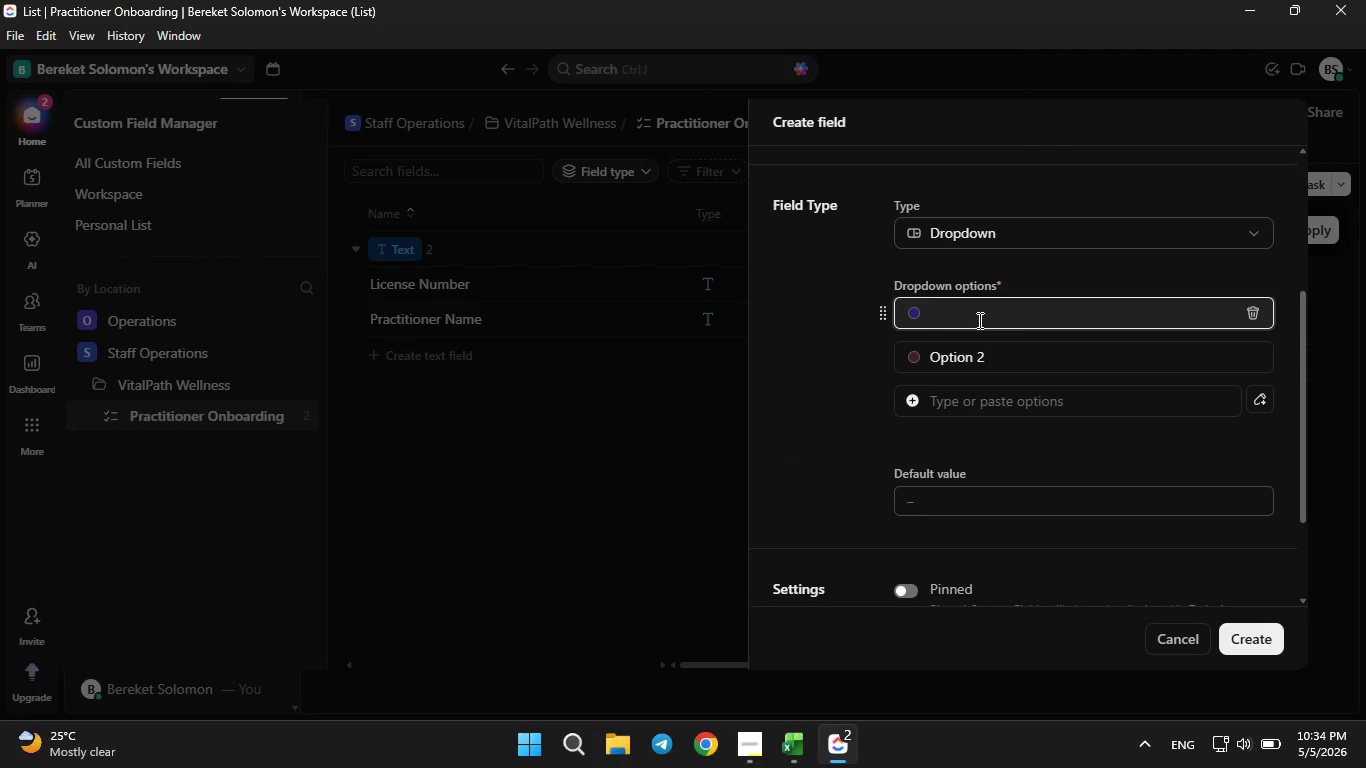 
type(Clinical Dietitian)
 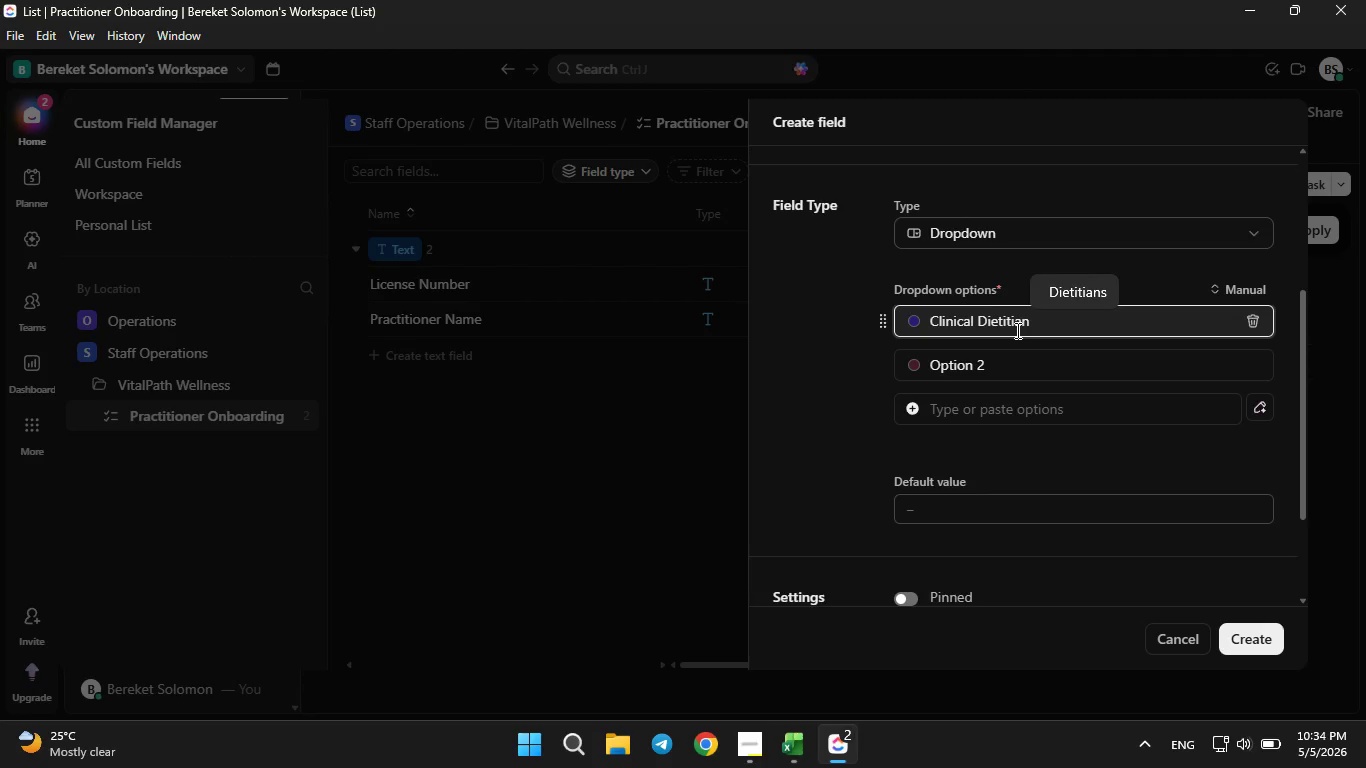 
wait(7.95)
 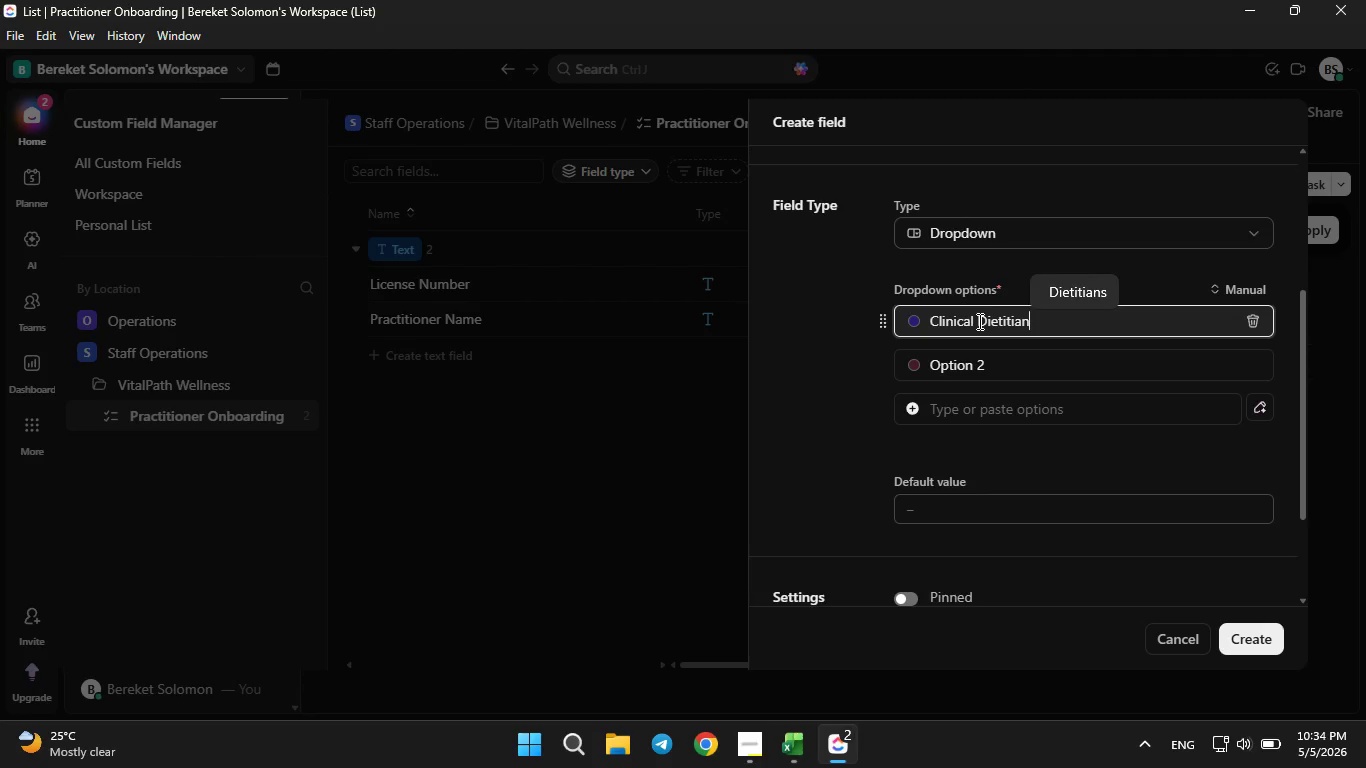 
left_click([796, 754])
 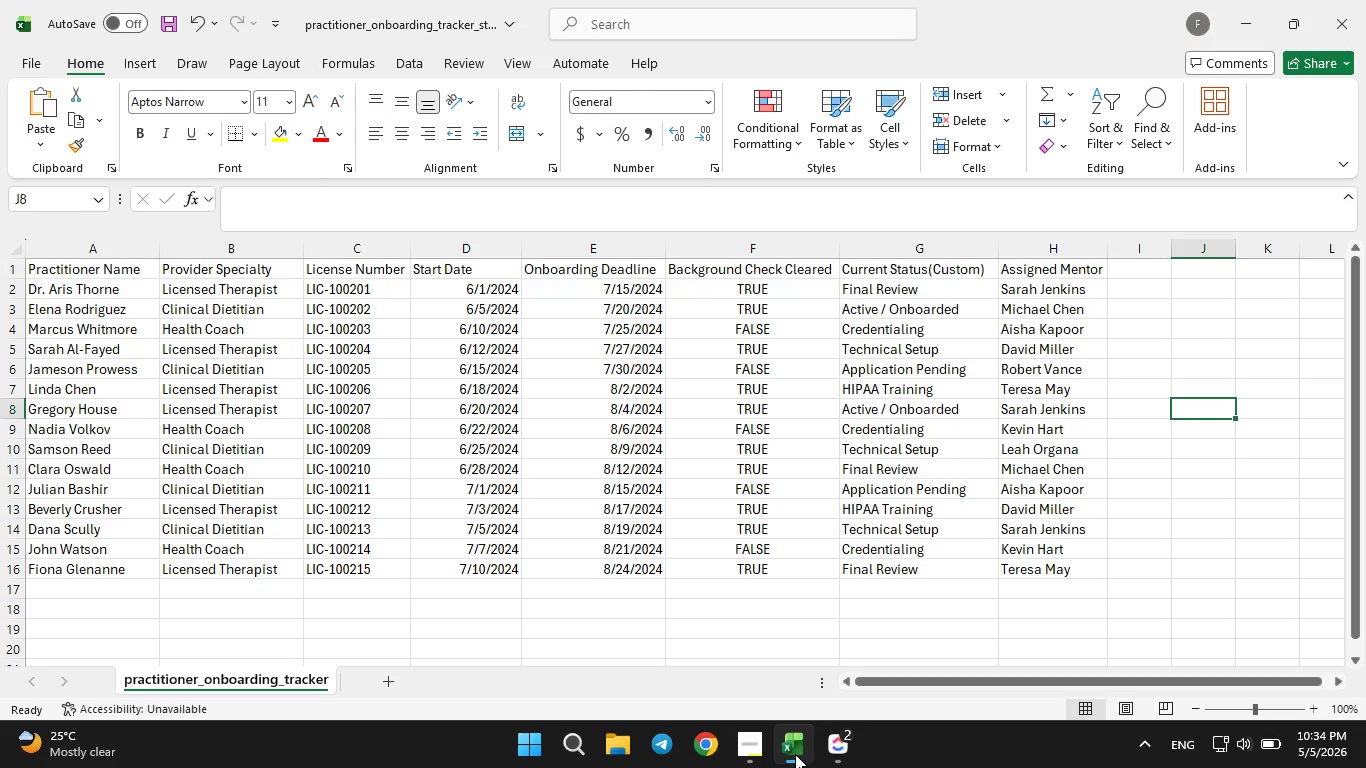 
left_click([795, 754])
 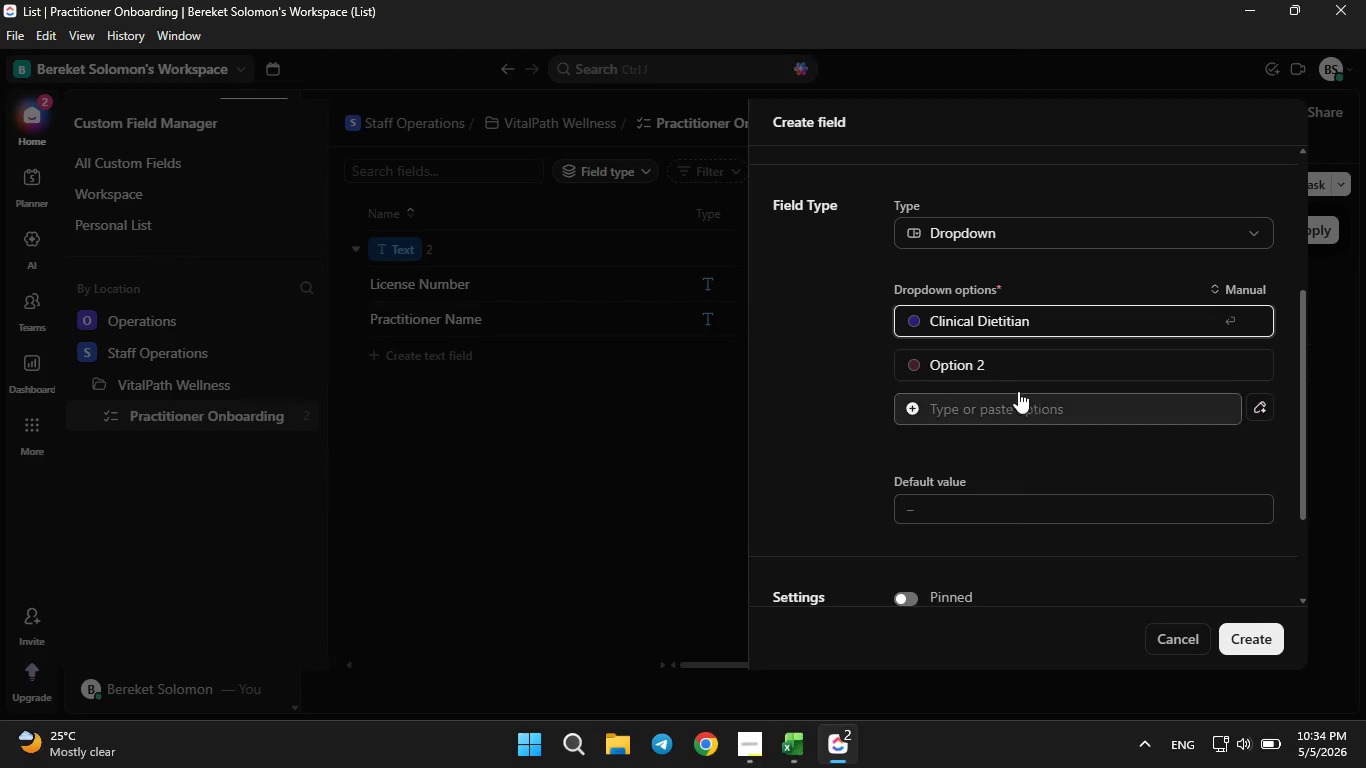 
left_click([1010, 369])
 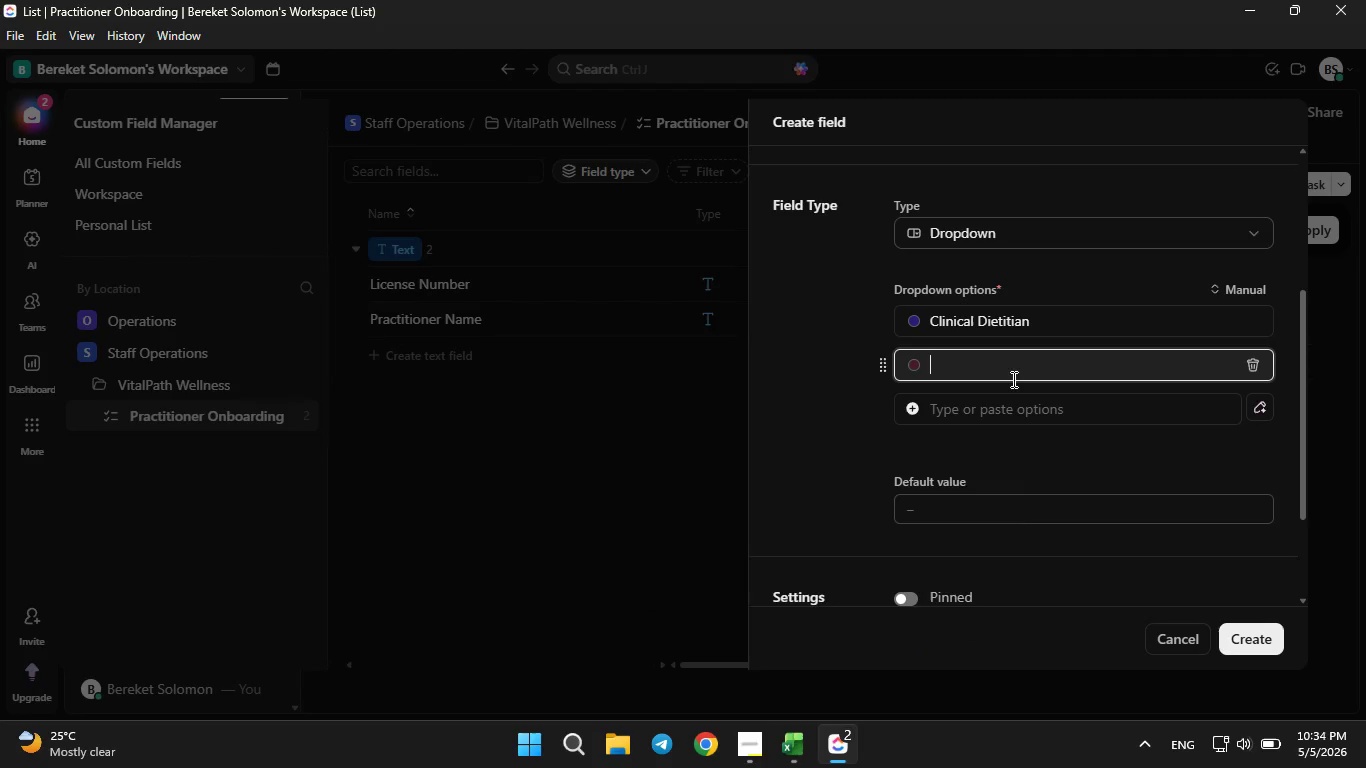 
key(Backspace)
type(Licensed Thera)
 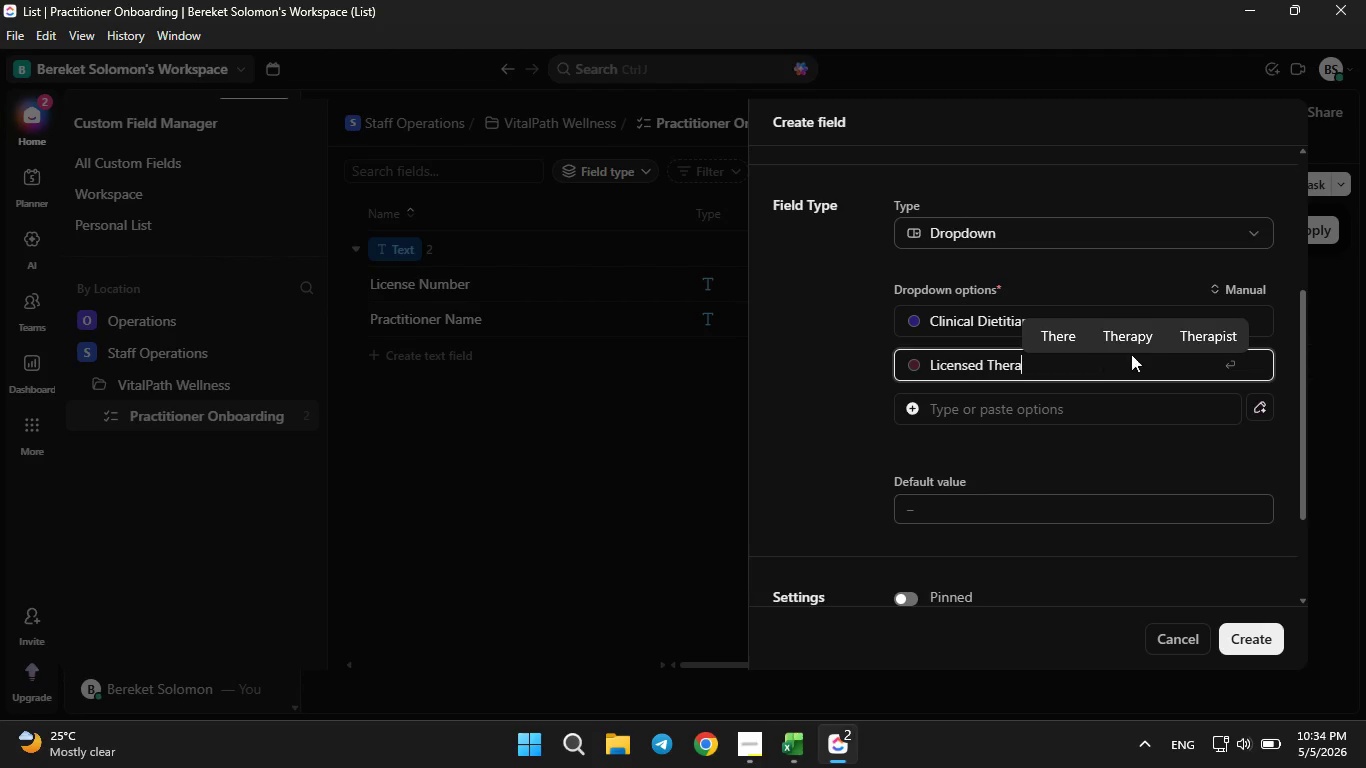 
left_click([1186, 333])
 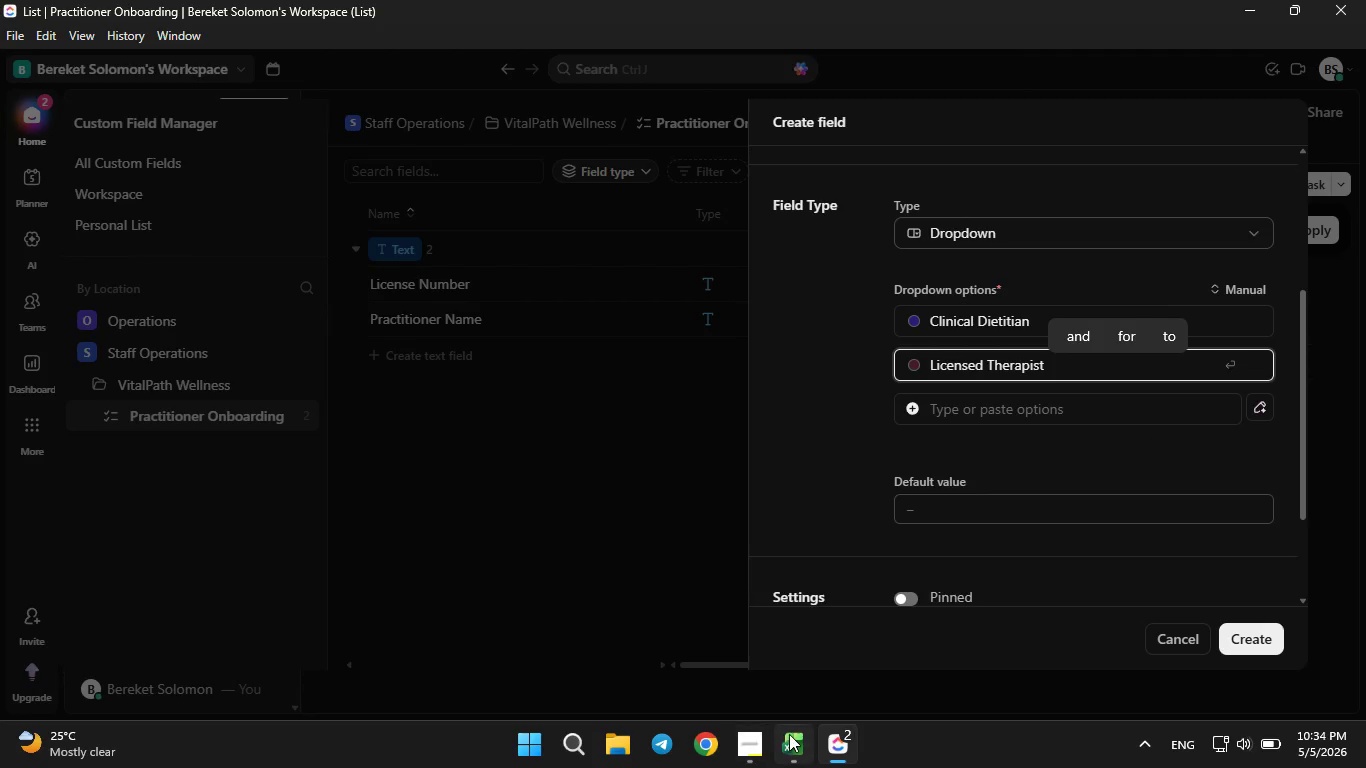 
left_click([792, 735])
 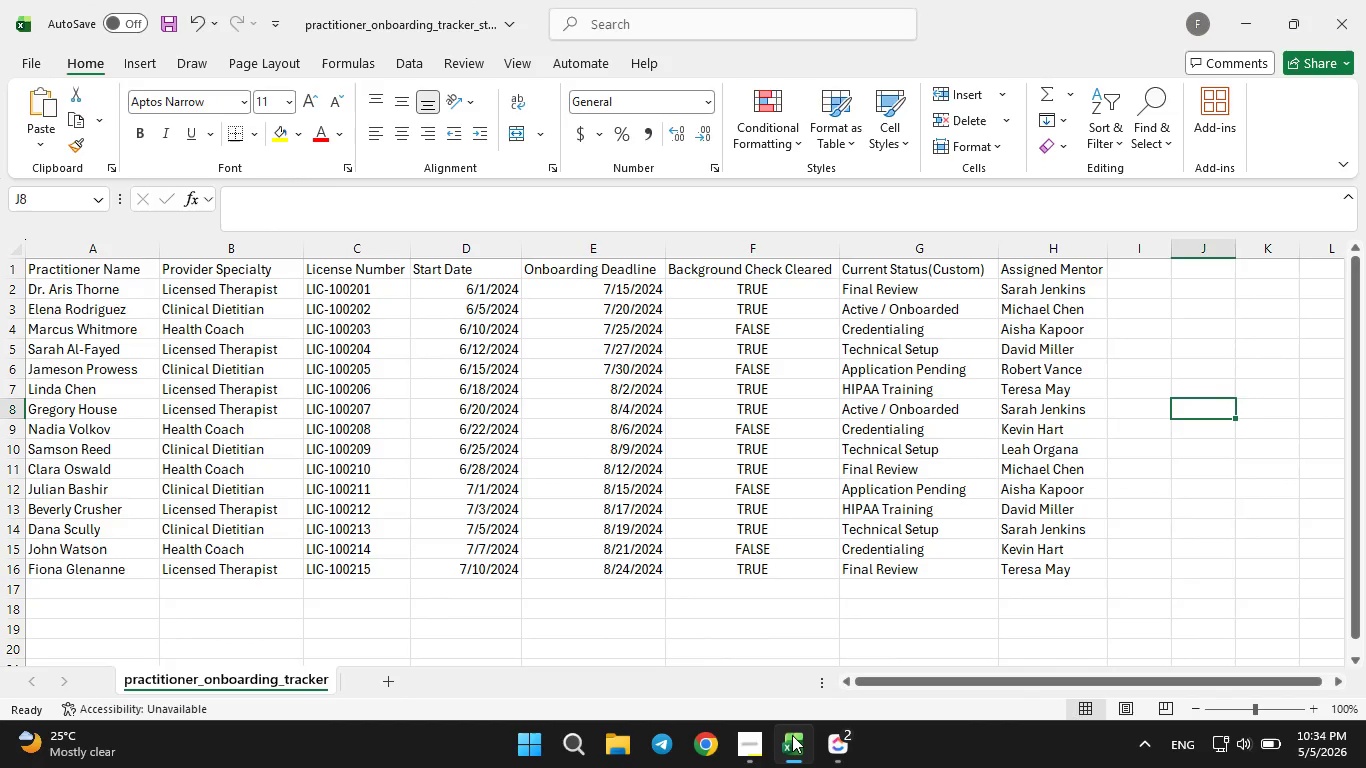 
left_click([792, 735])
 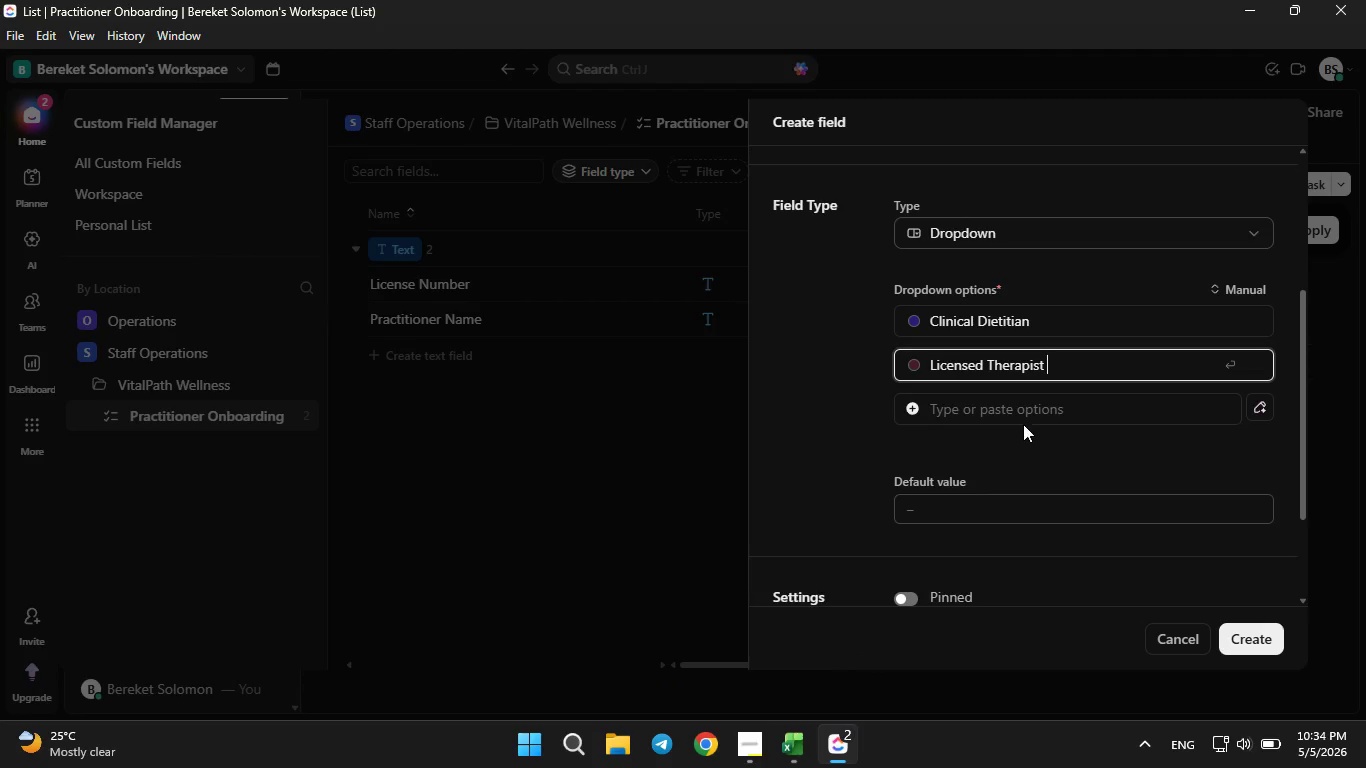 
left_click([1023, 419])
 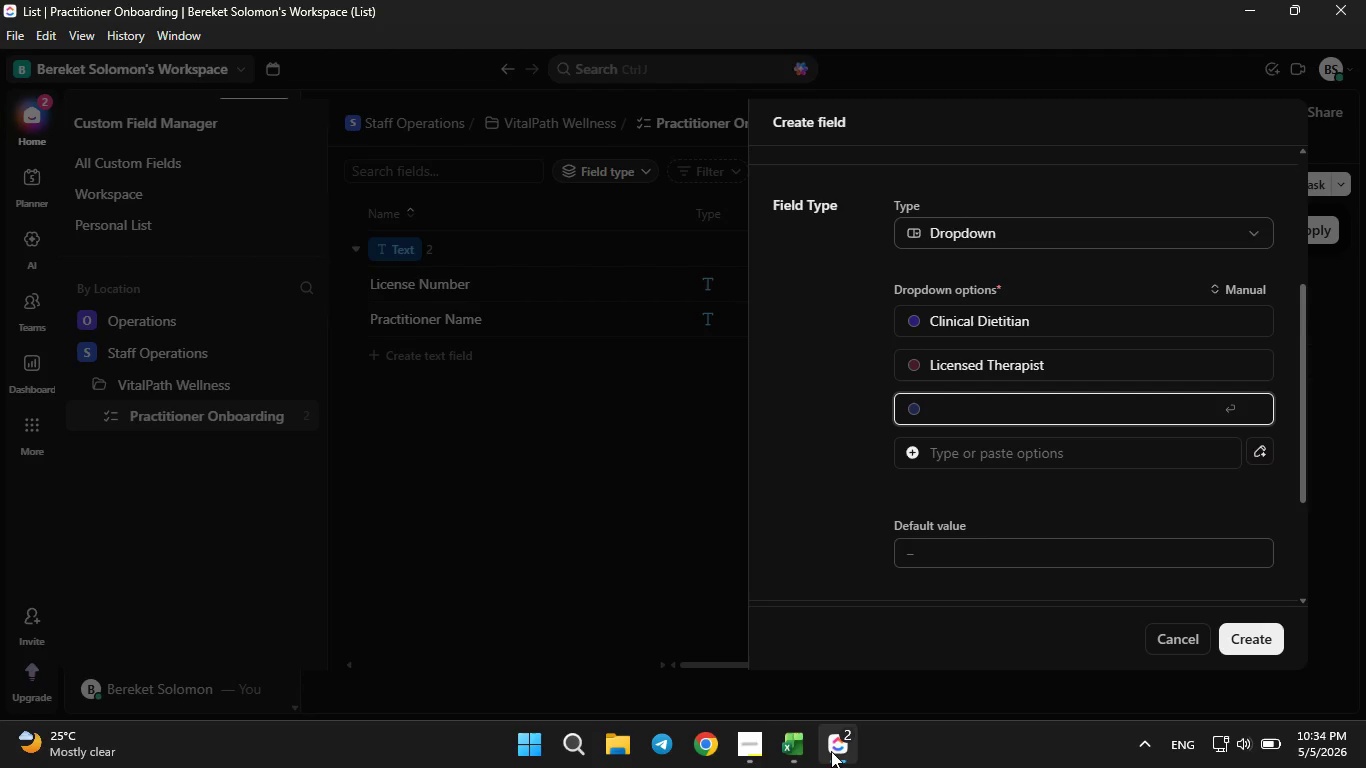 
left_click([803, 764])
 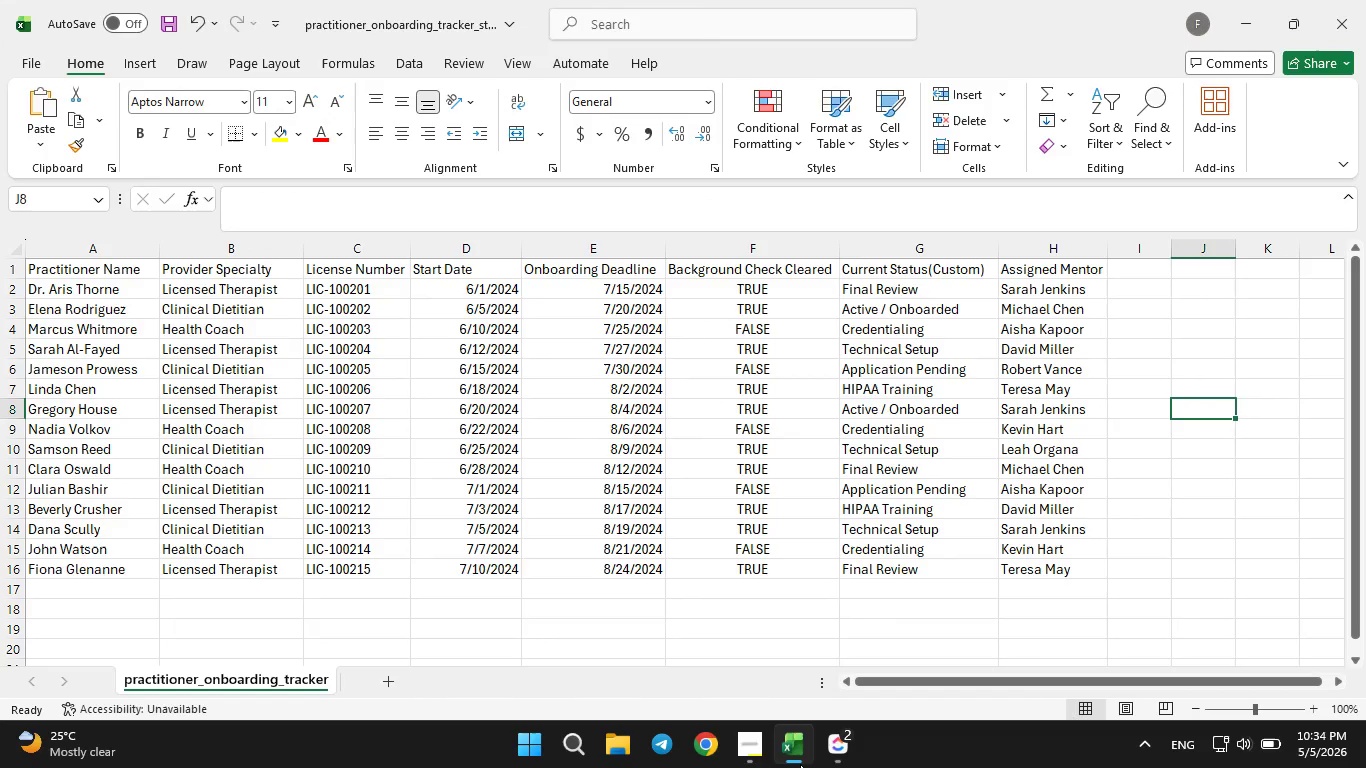 
left_click([800, 764])
 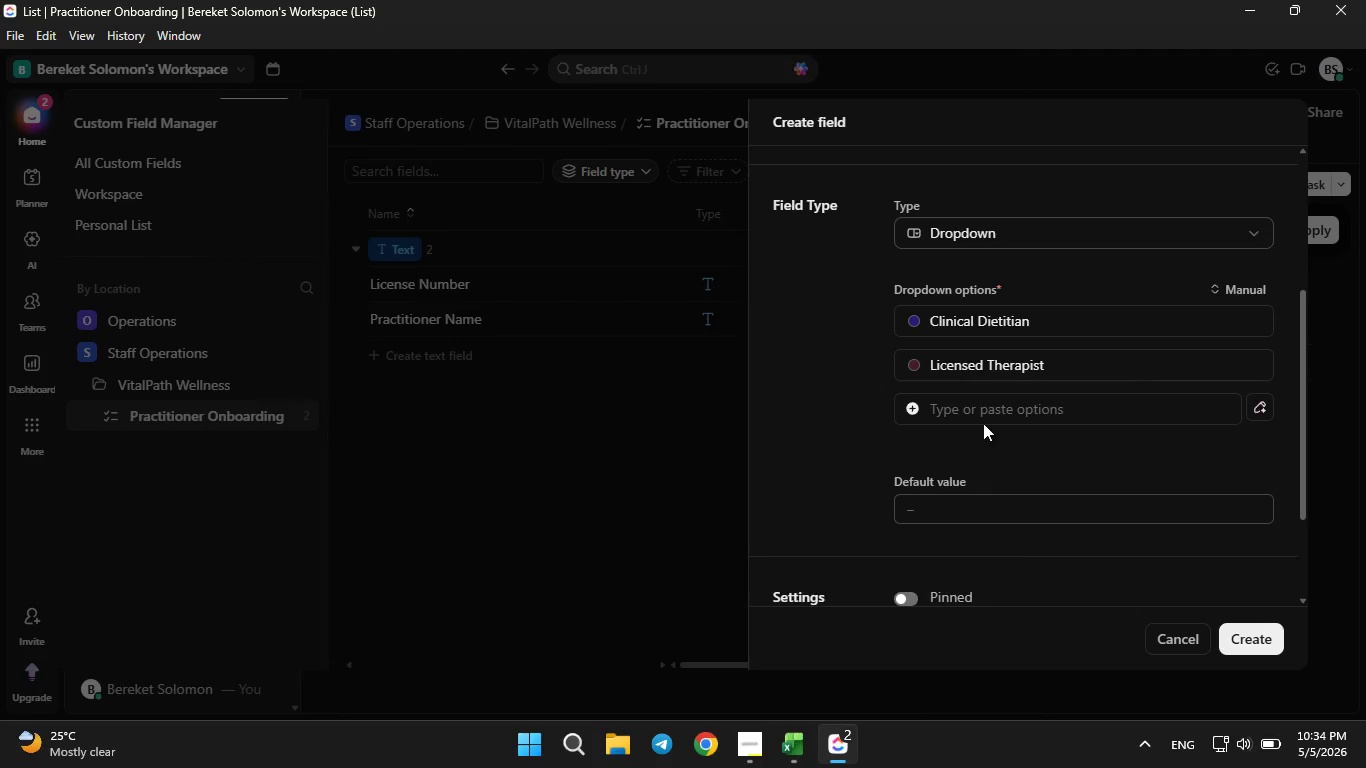 
left_click([981, 419])
 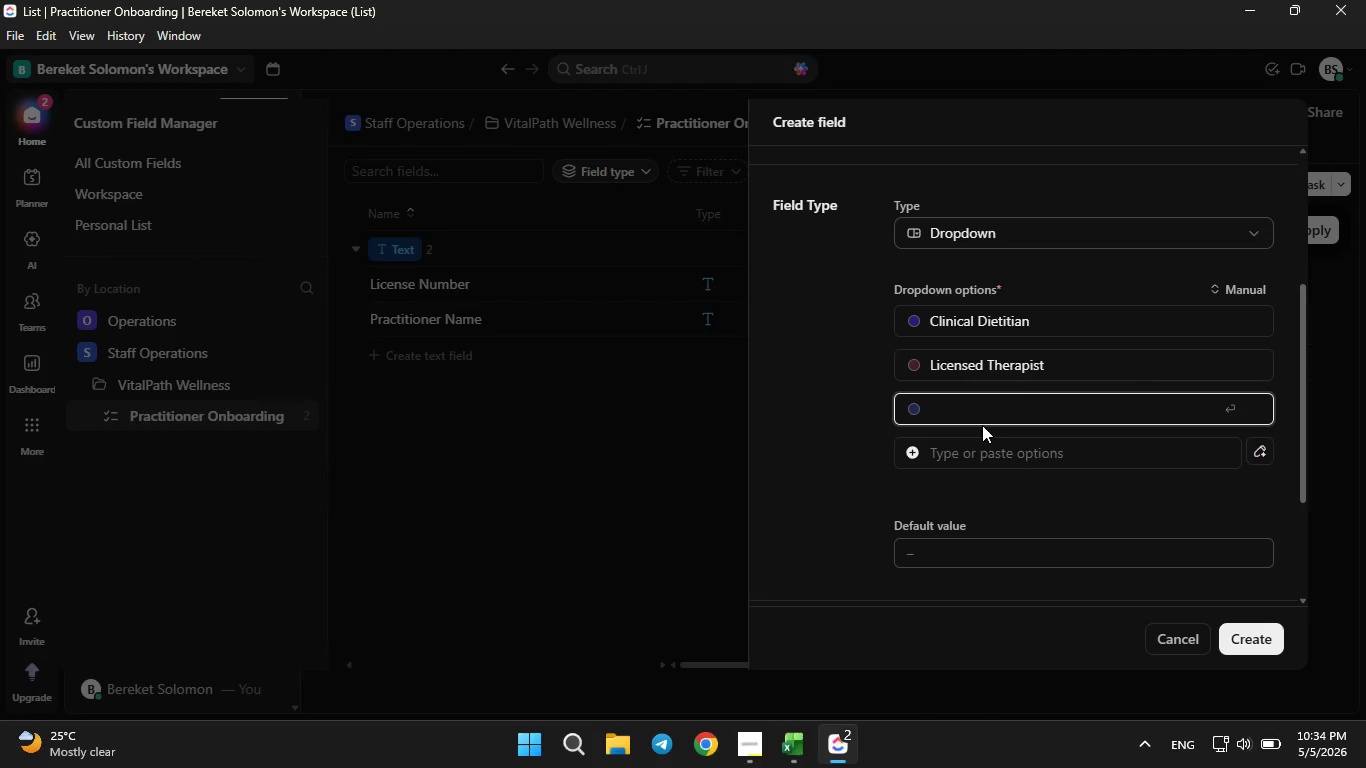 
type(Health Coach)
 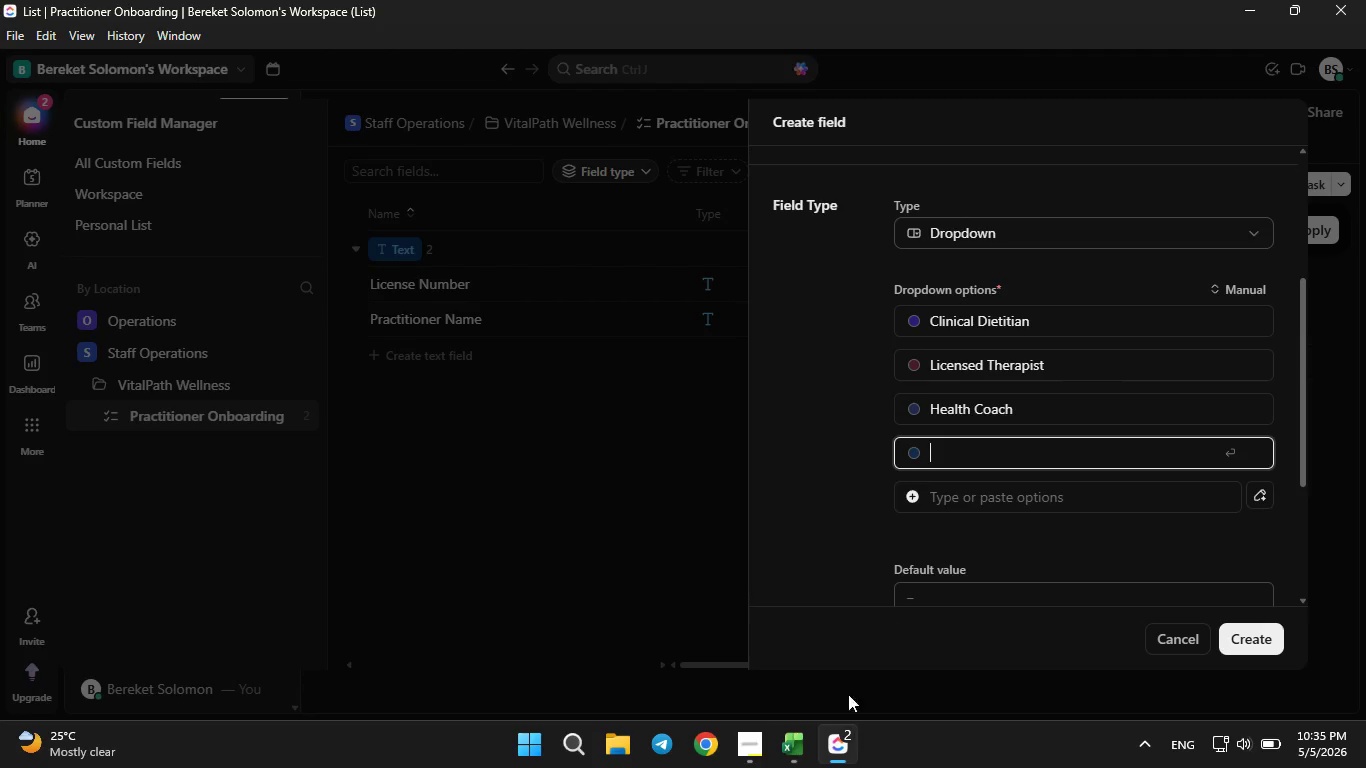 
left_click([779, 767])
 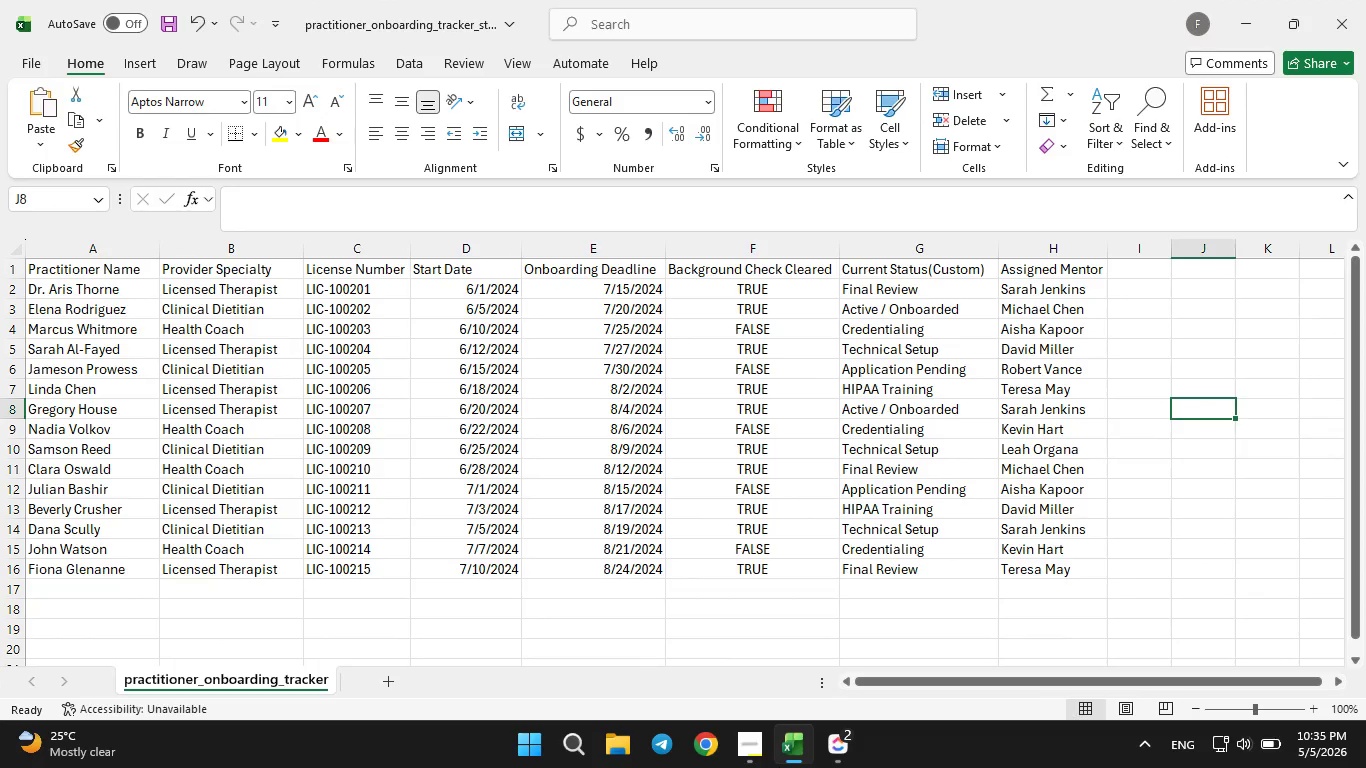 
wait(11.25)
 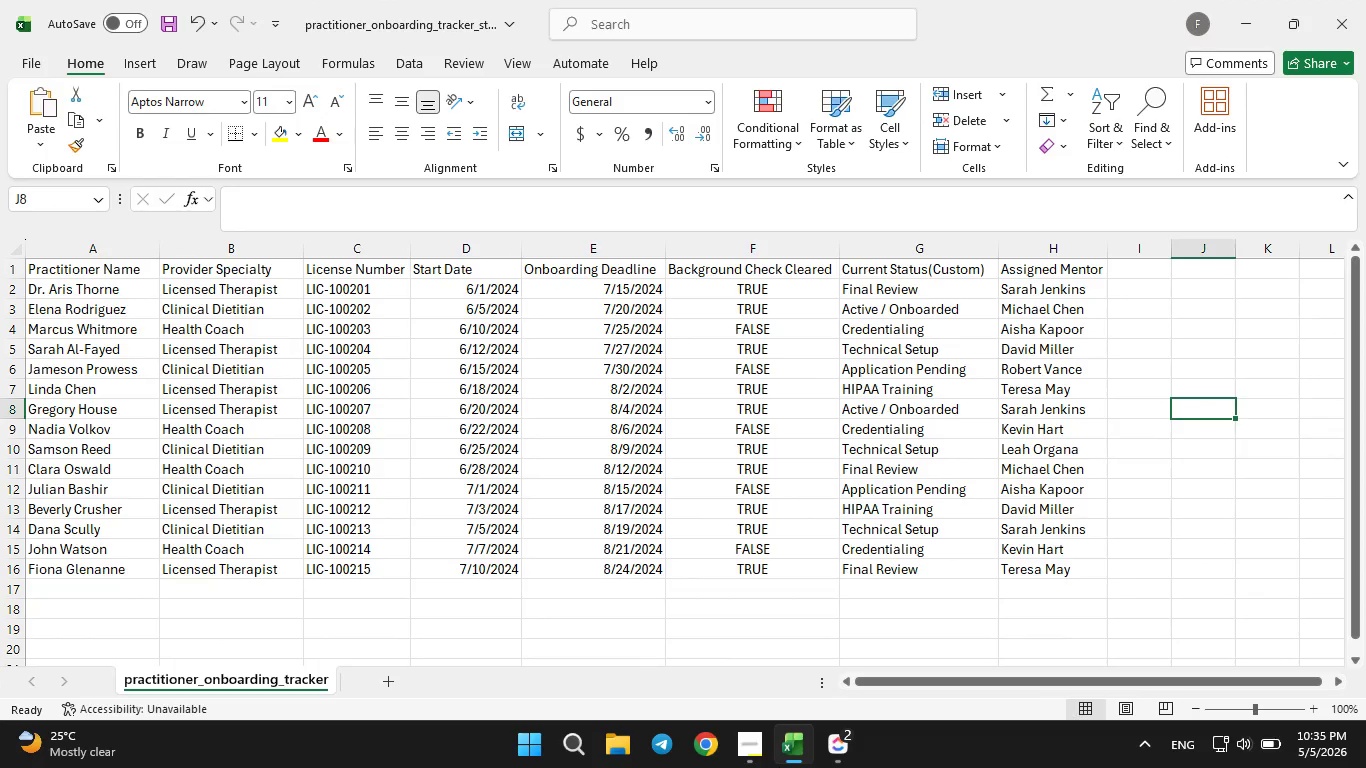 
left_click([1226, 627])
 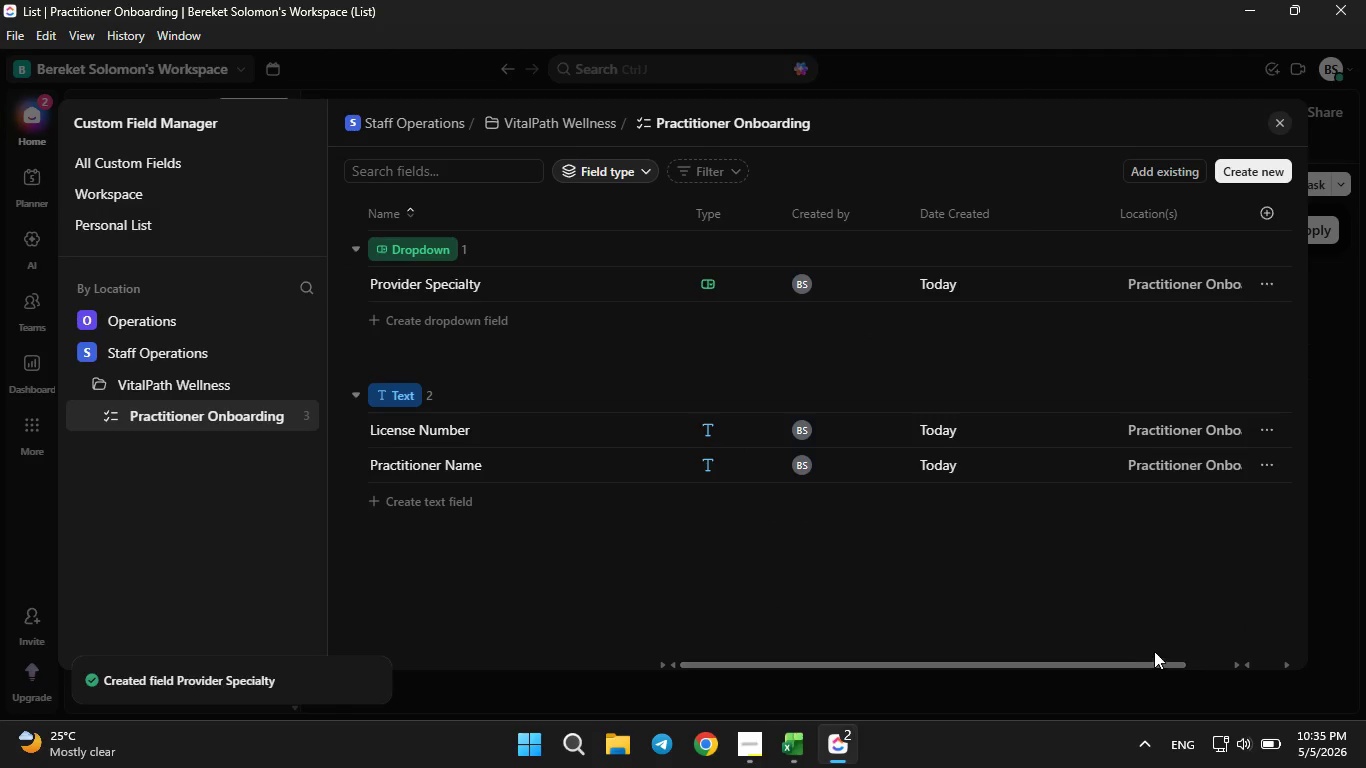 
wait(7.73)
 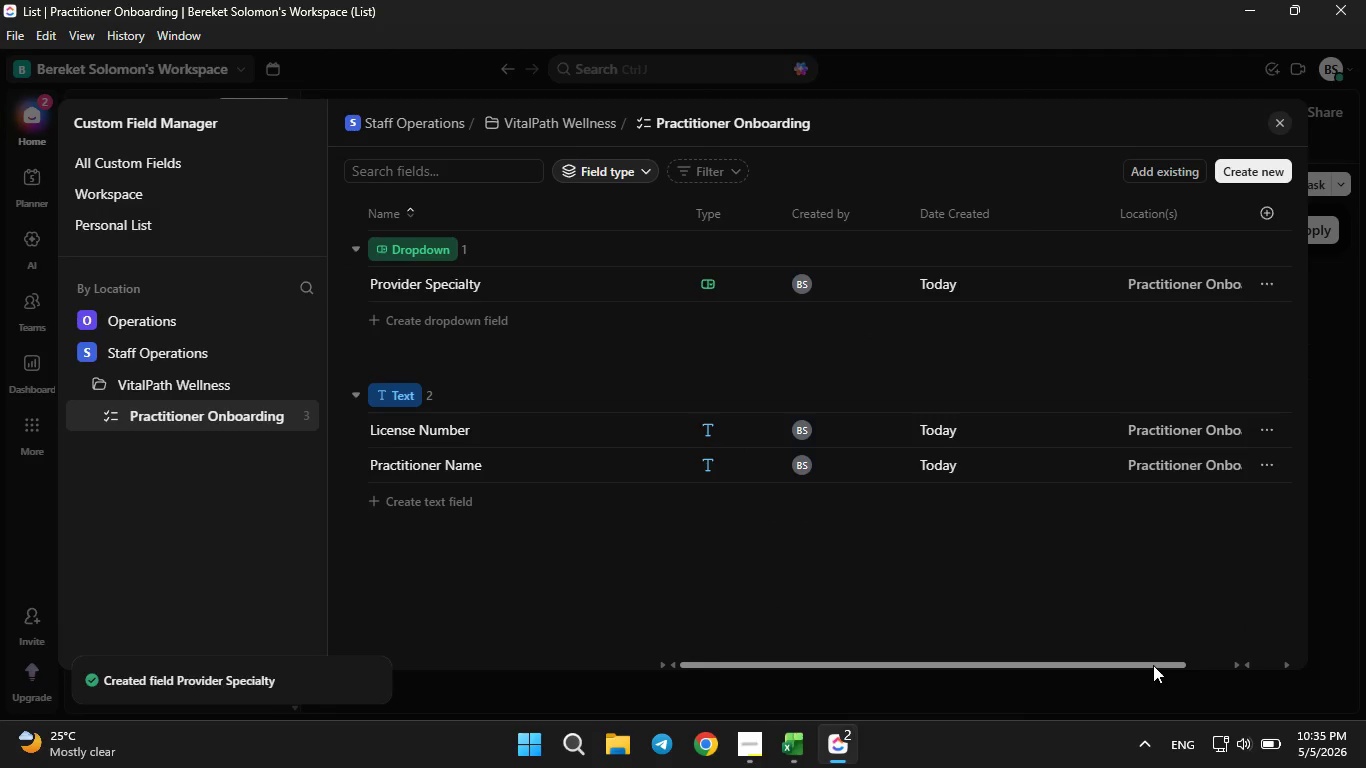 
left_click([800, 755])
 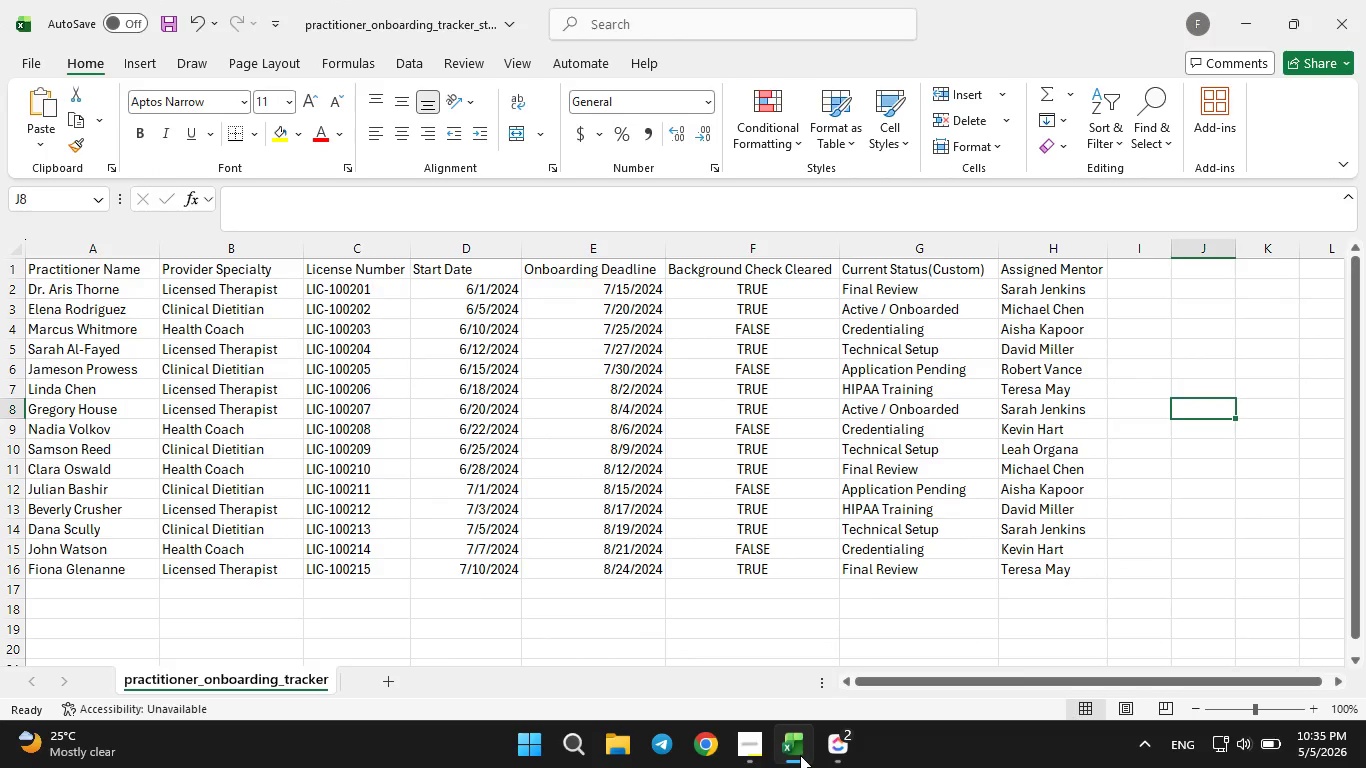 
left_click([800, 755])
 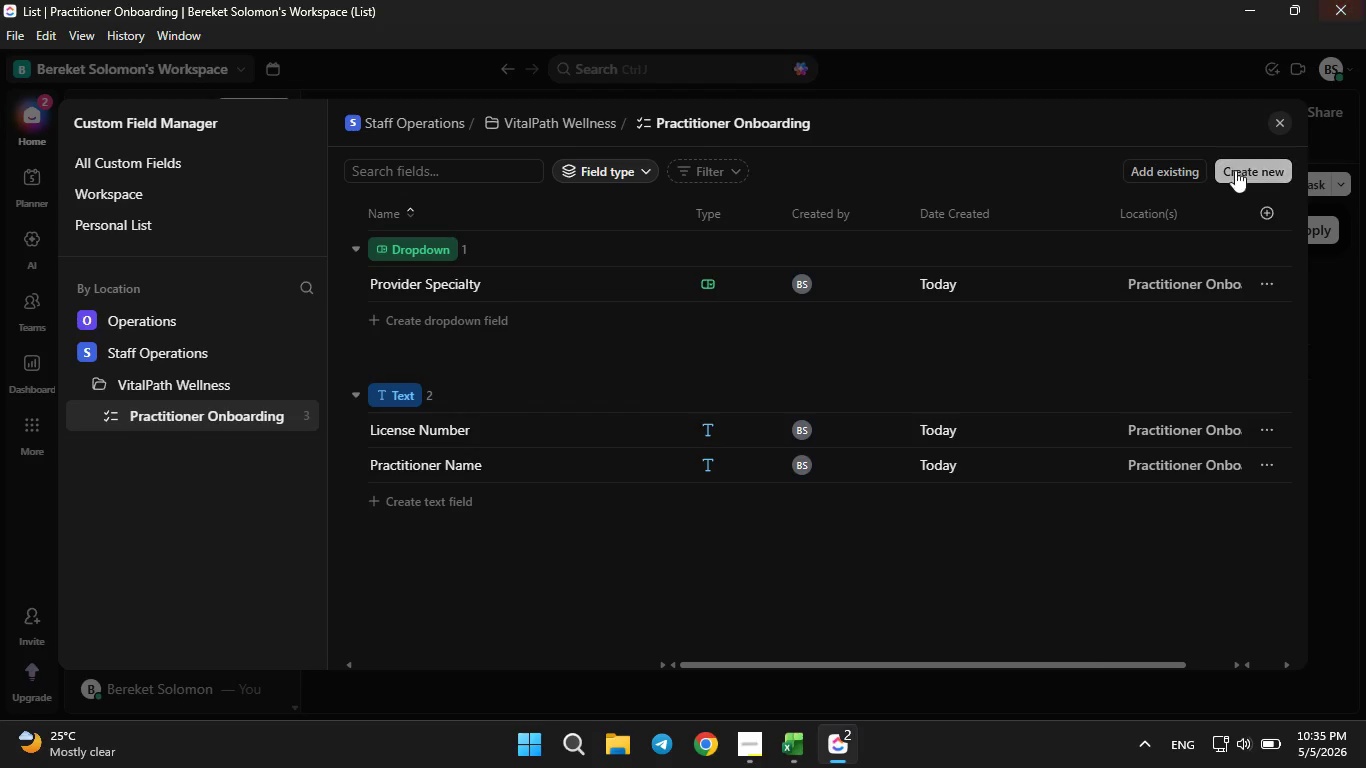 
left_click([1235, 178])
 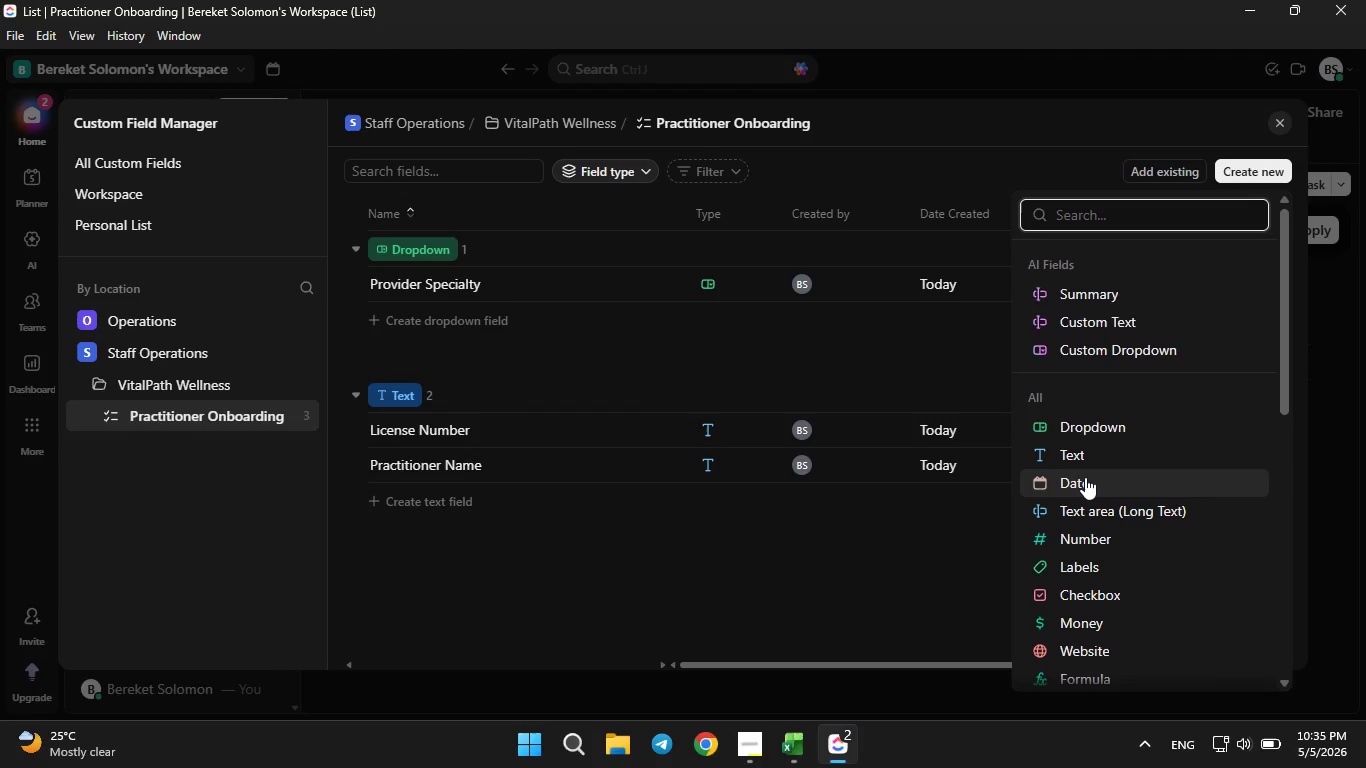 
left_click([1085, 477])
 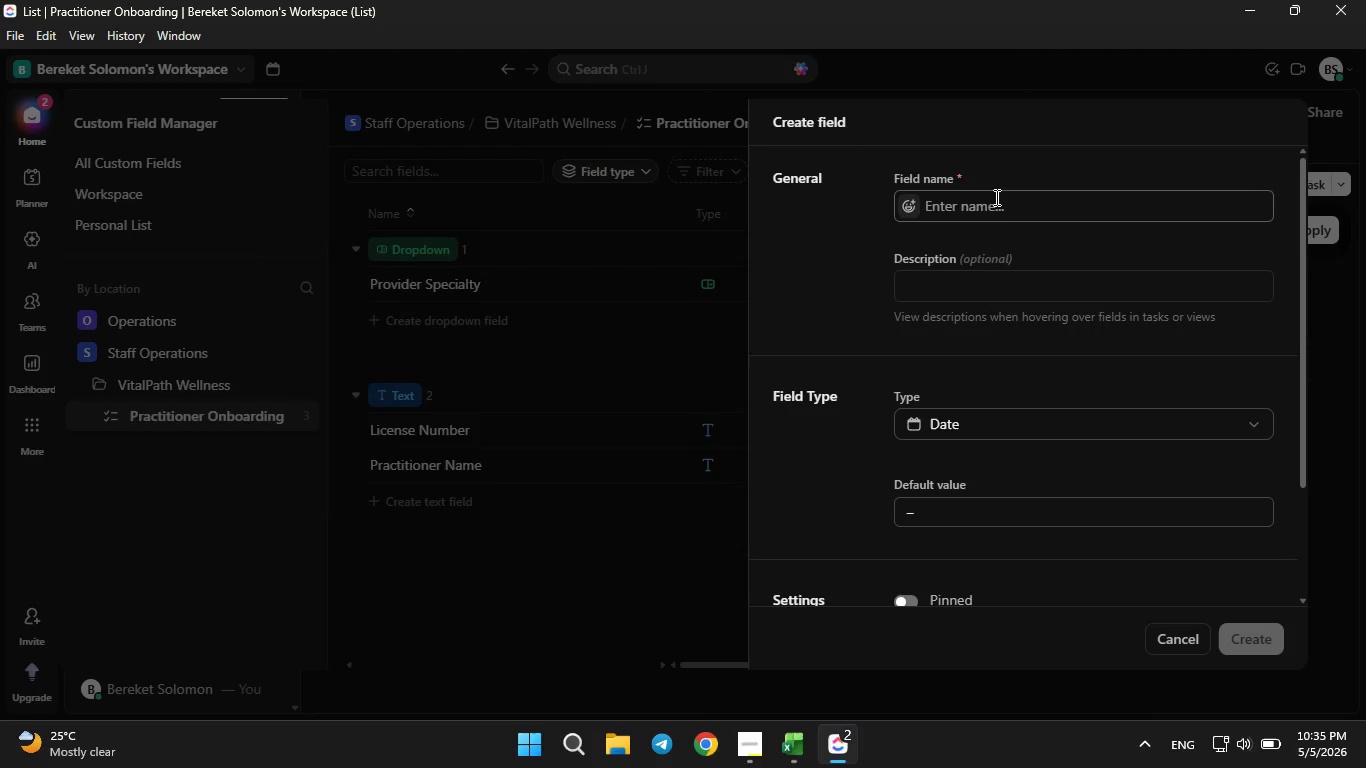 
left_click([993, 201])
 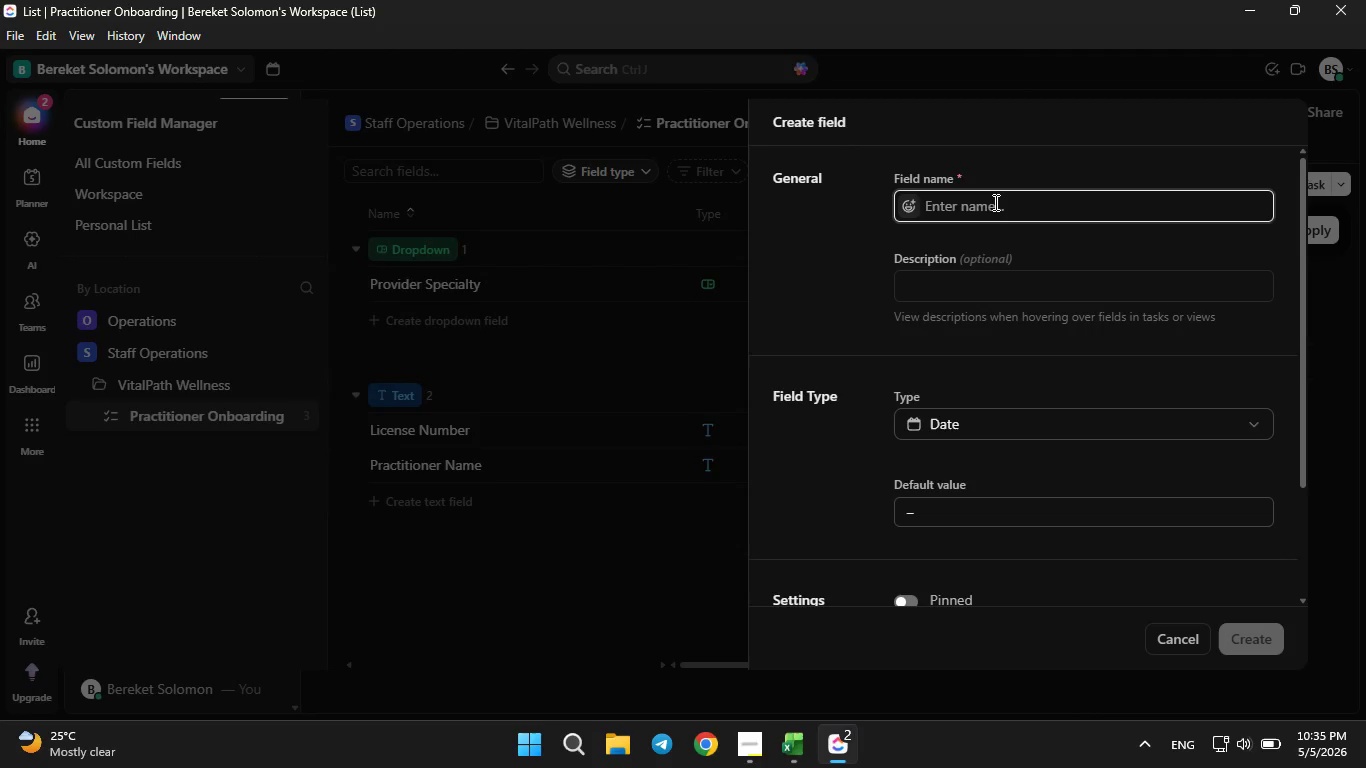 
type(Start Date)
 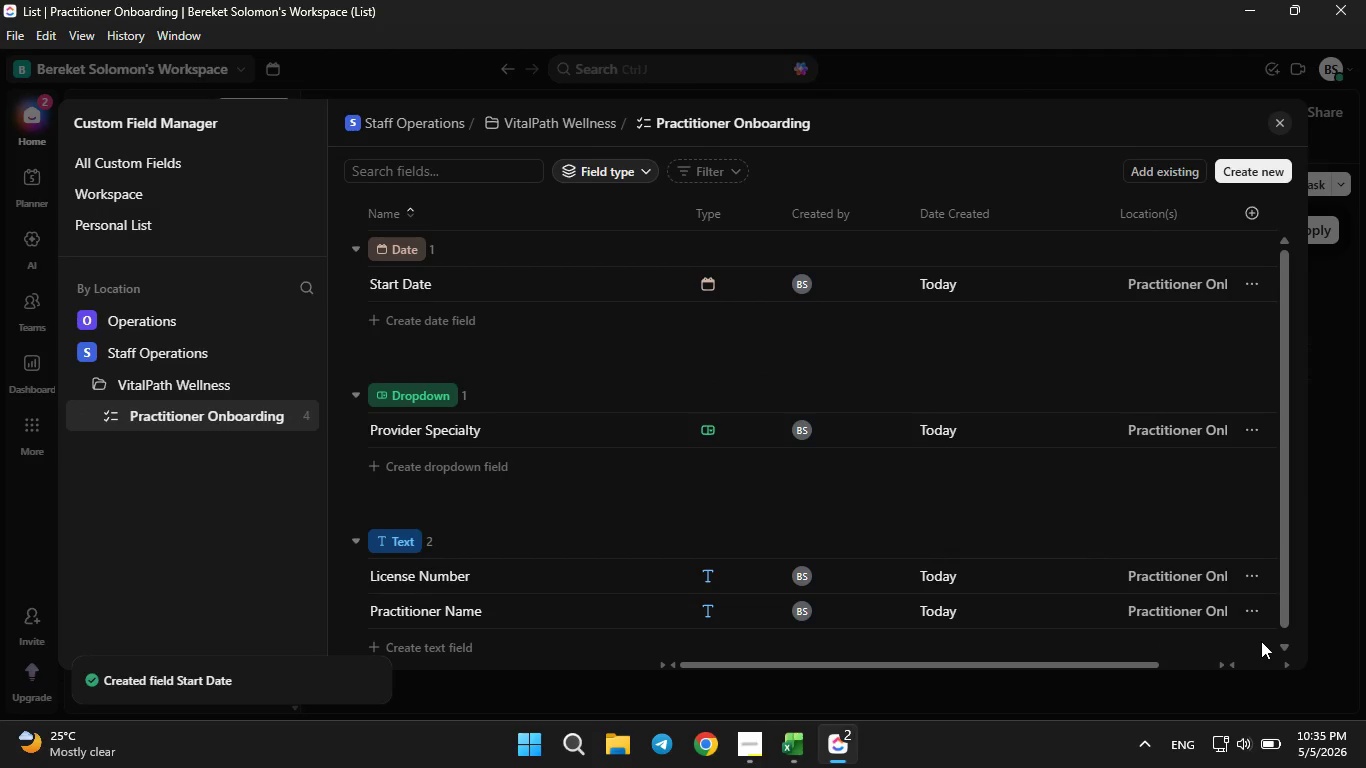 
wait(10.75)
 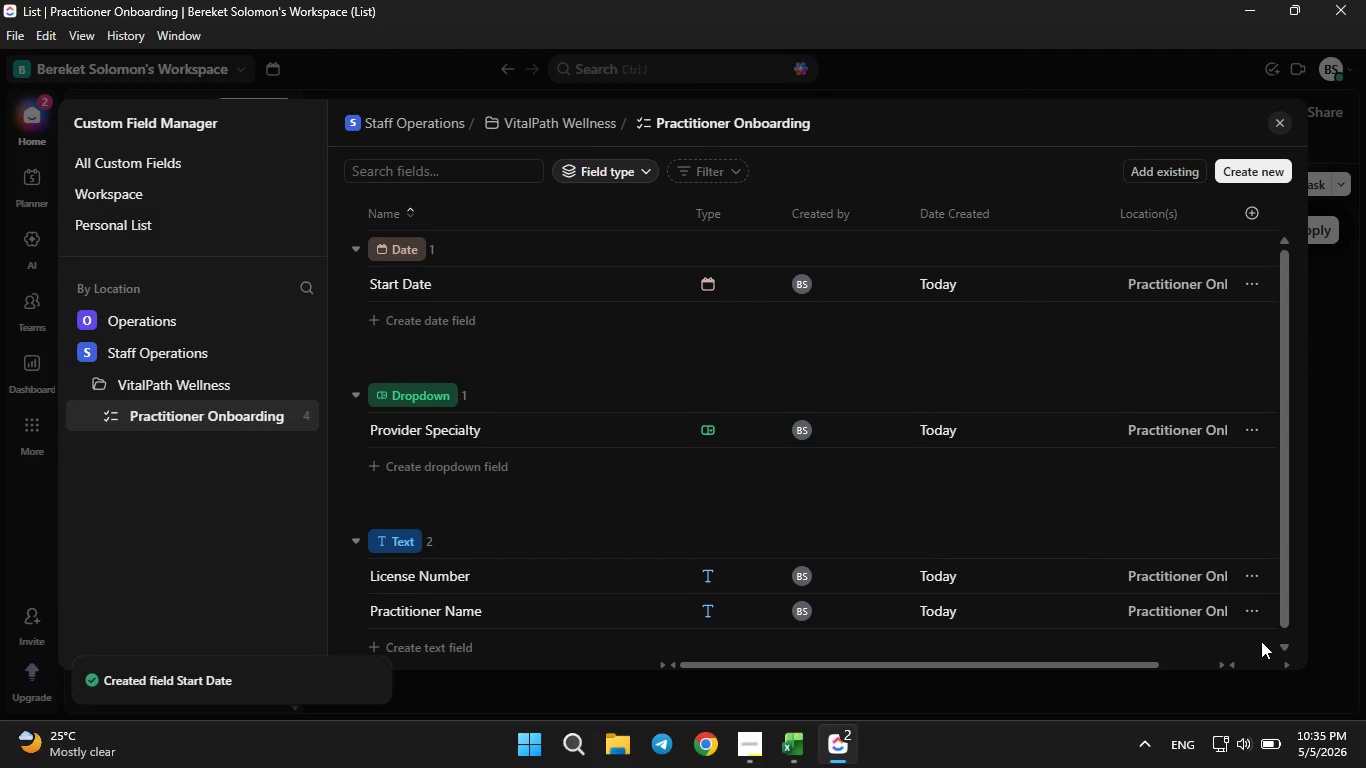 
left_click([1219, 160])
 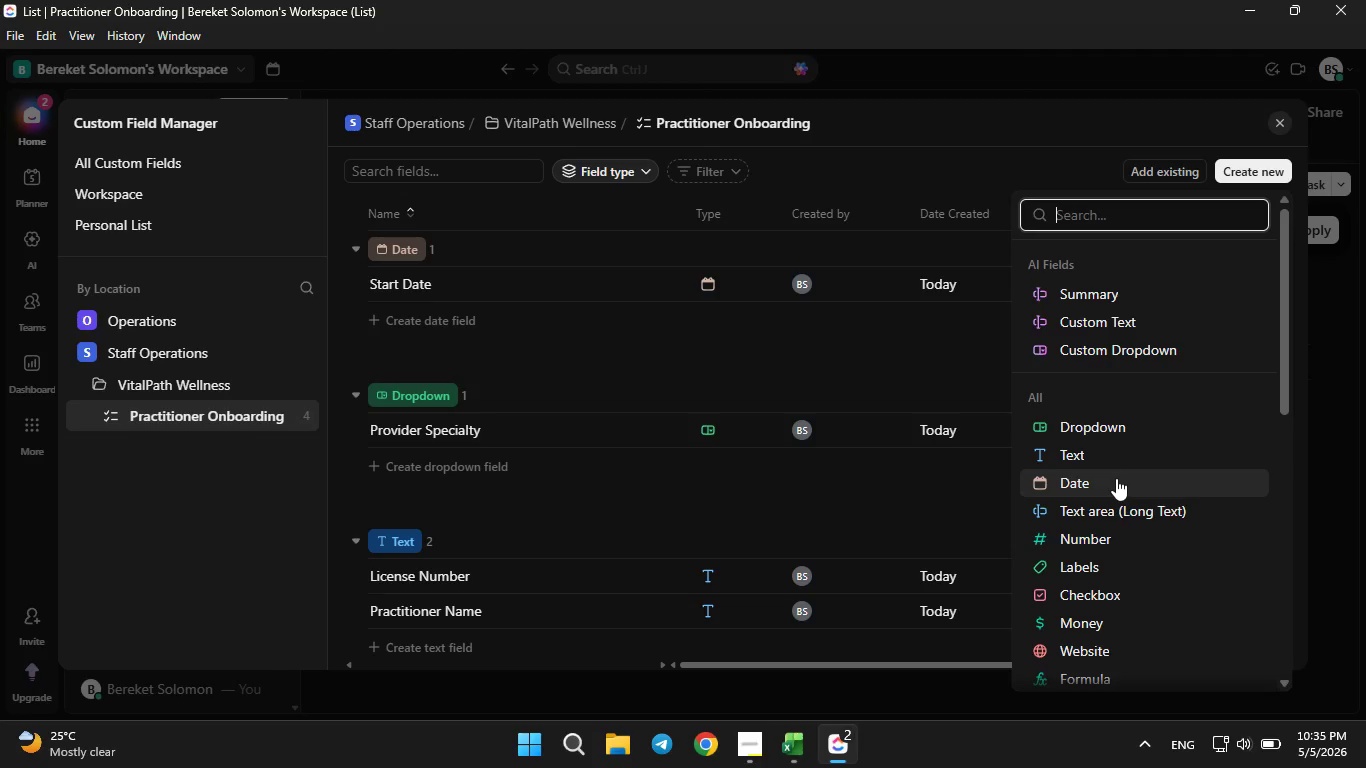 
left_click([1115, 478])
 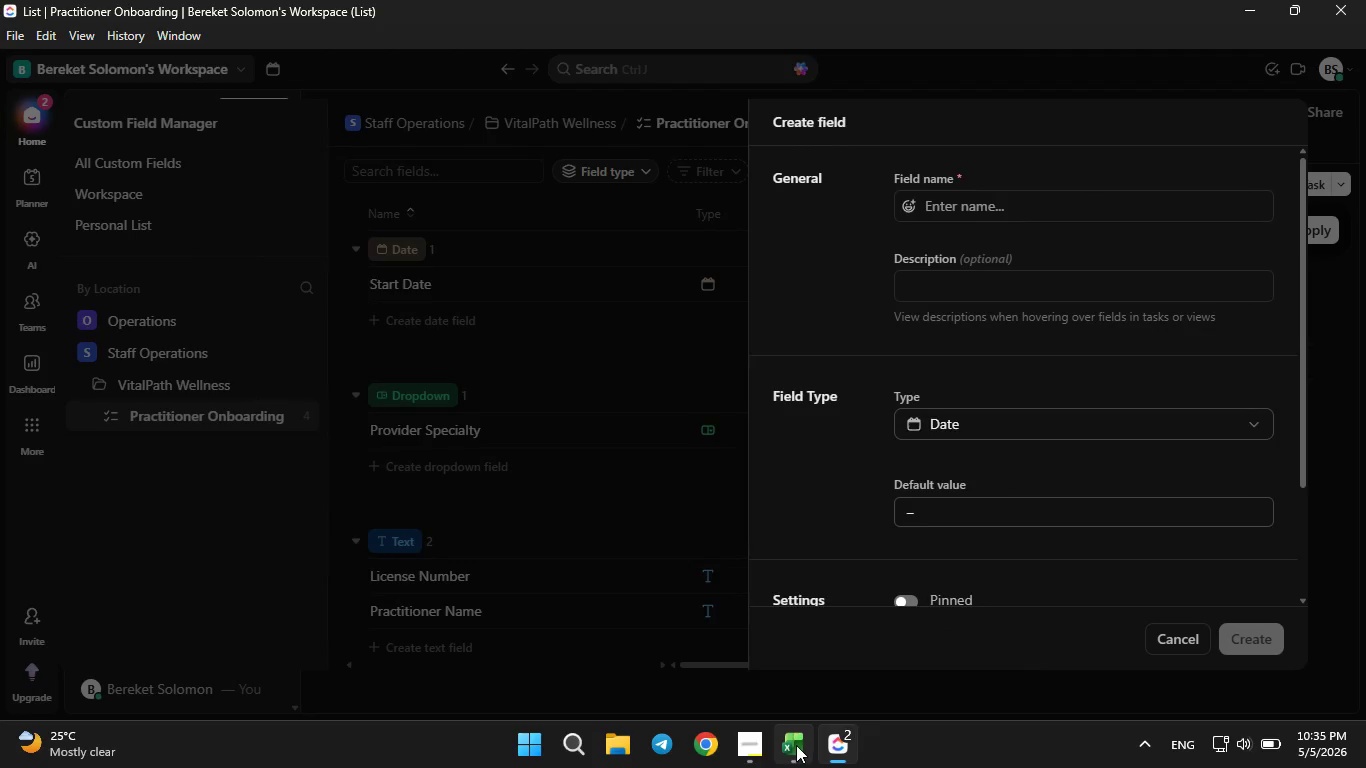 
left_click([796, 745])
 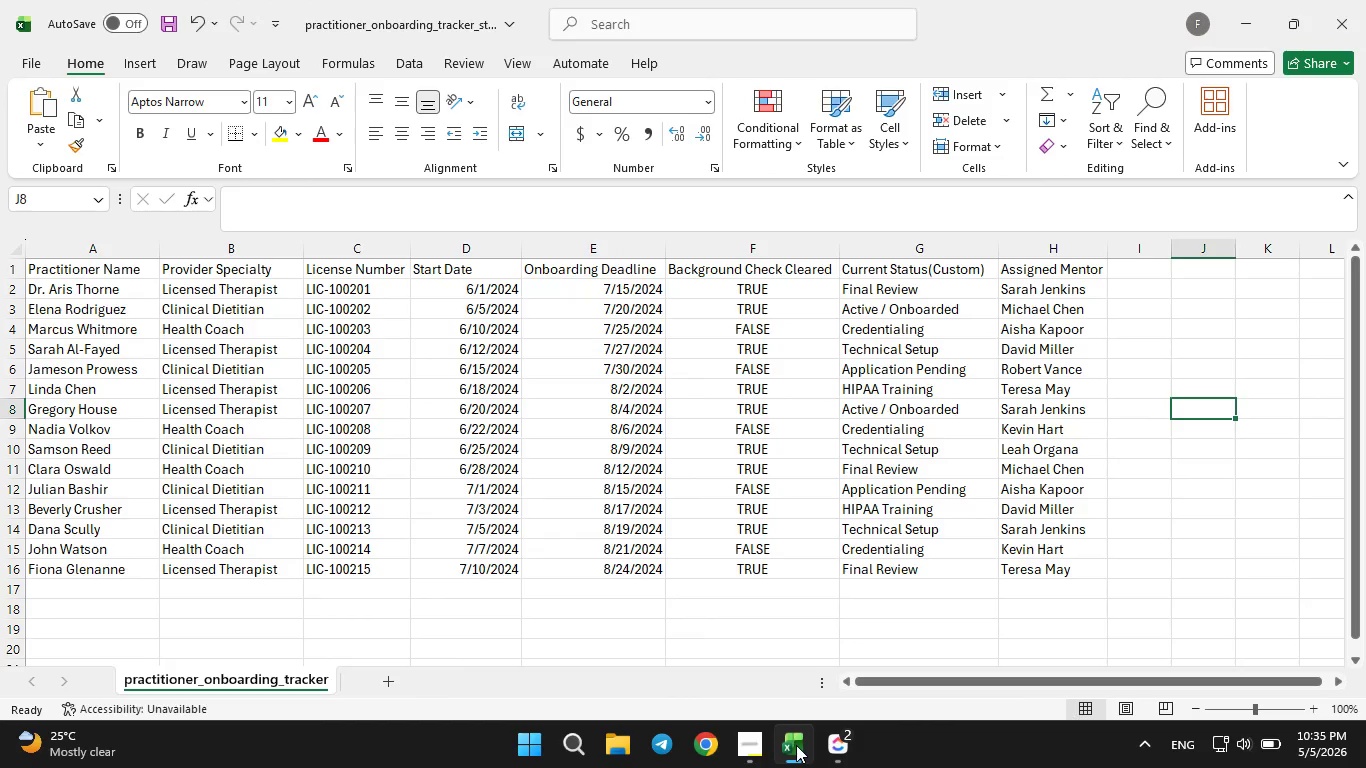 
left_click([796, 745])
 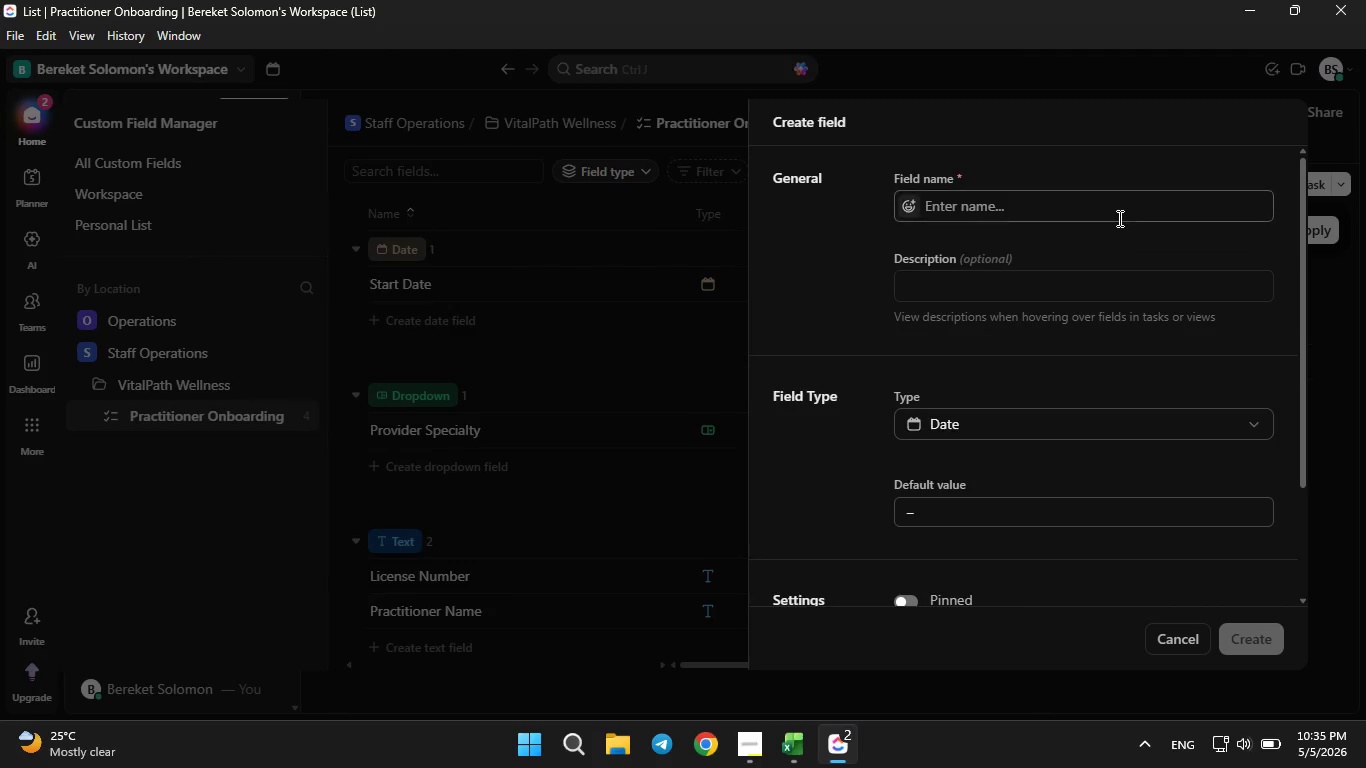 
left_click([1118, 218])
 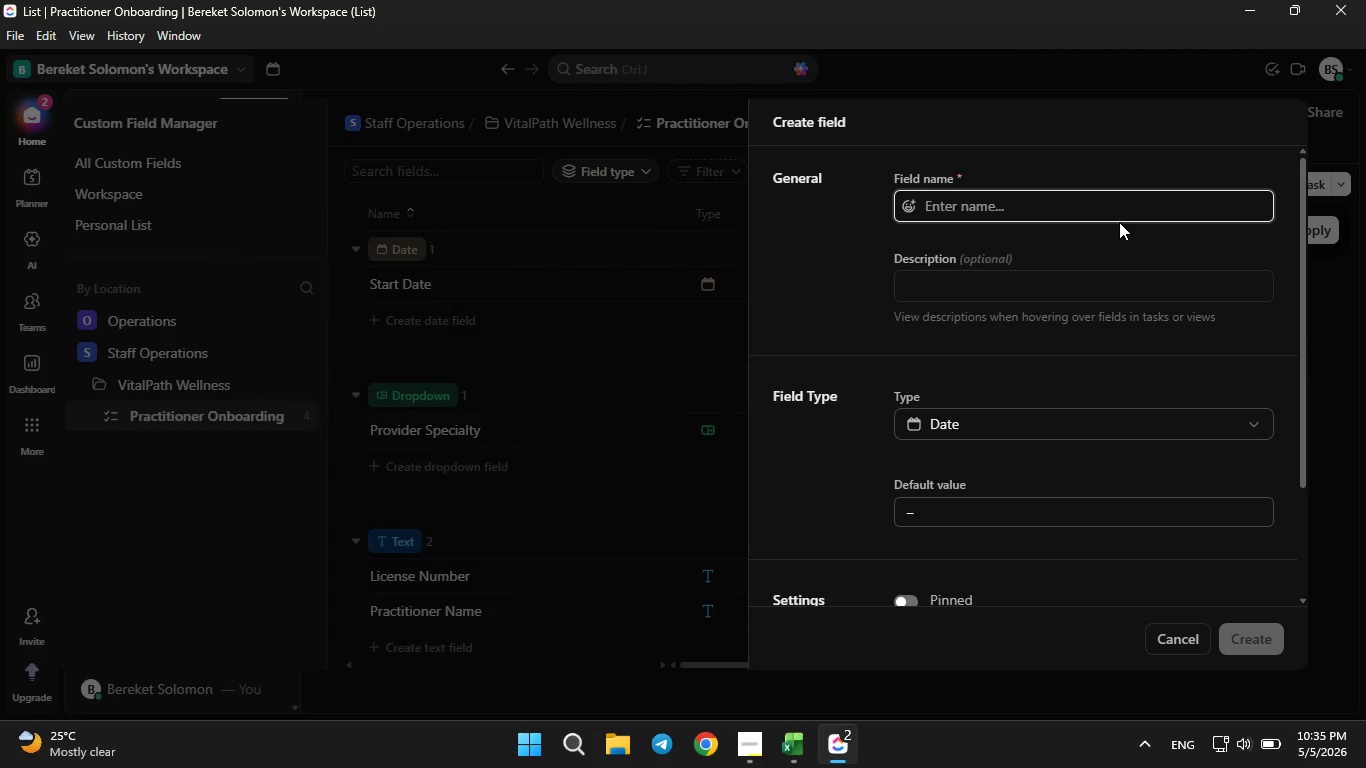 
type(Onboarding Deadline)
 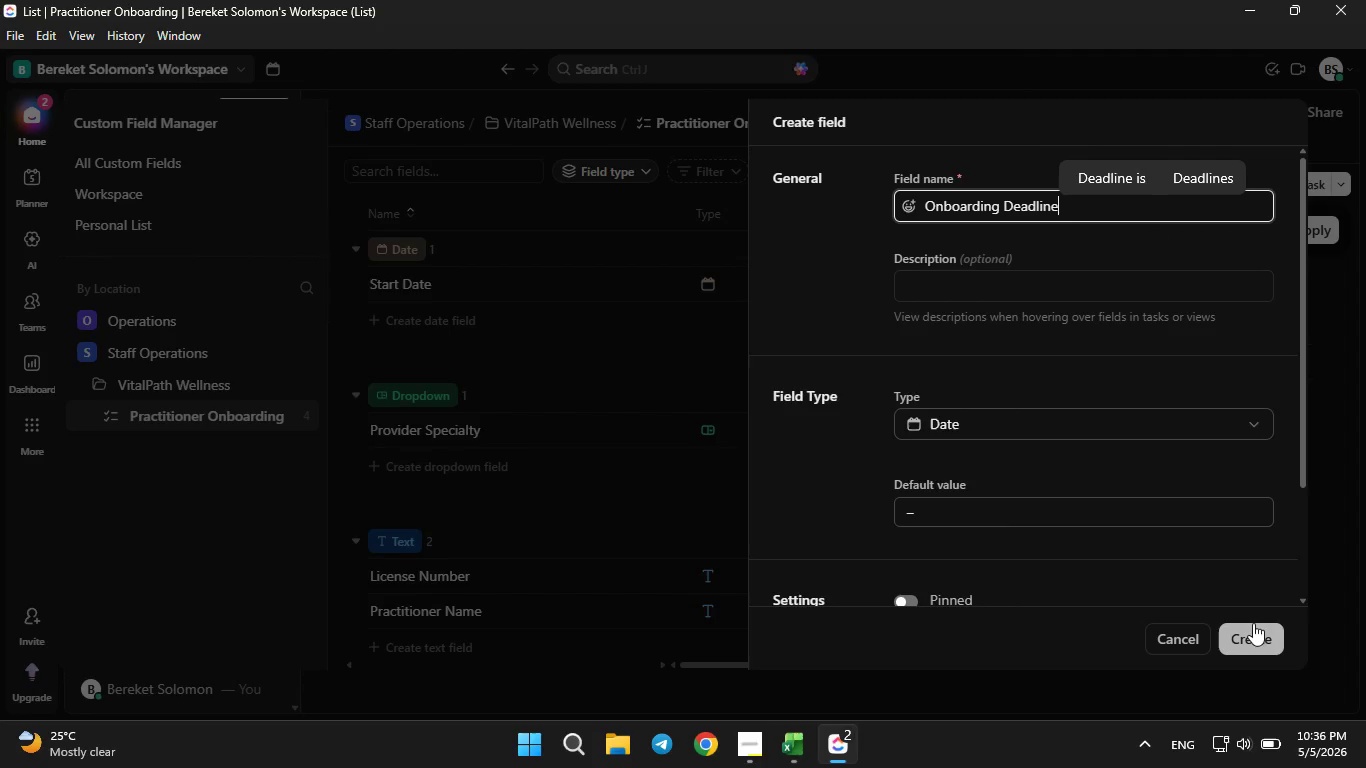 
left_click([1260, 632])
 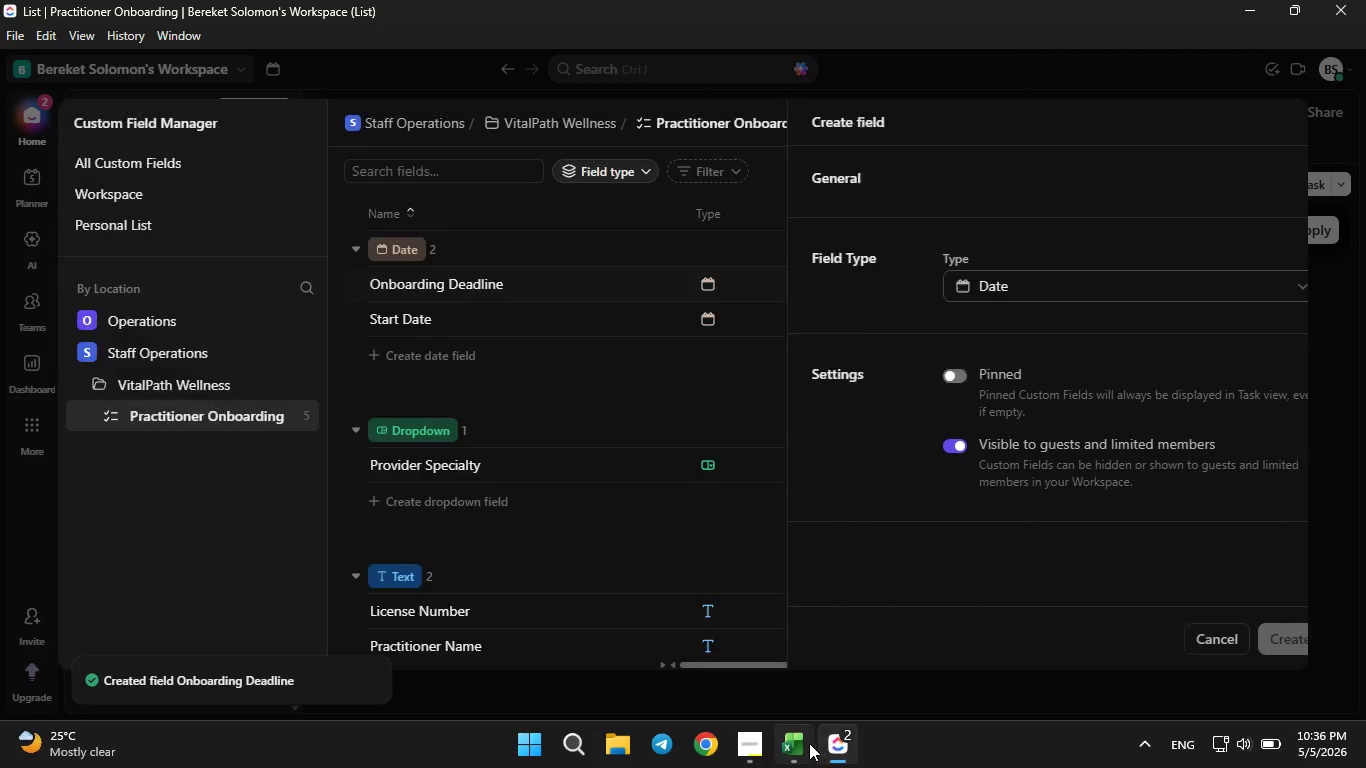 
left_click([801, 745])
 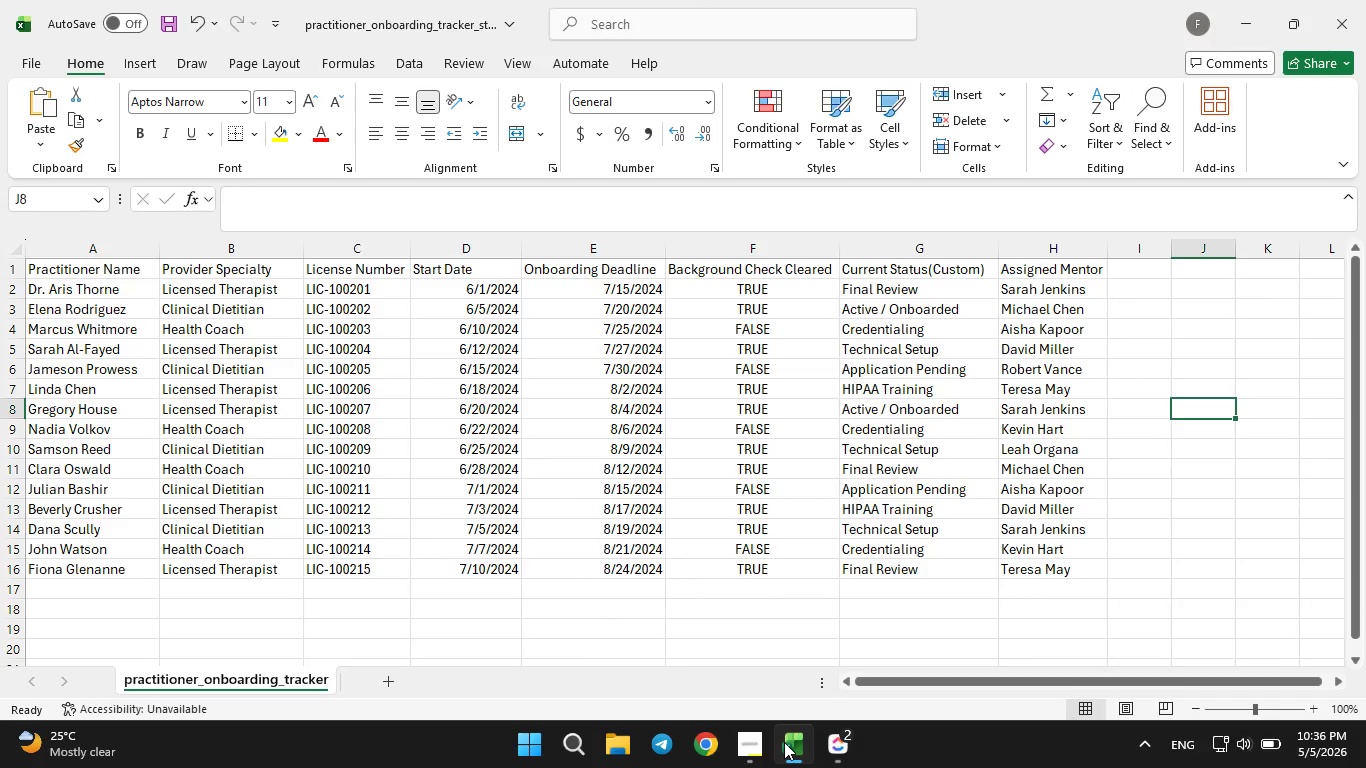 
left_click([784, 742])
 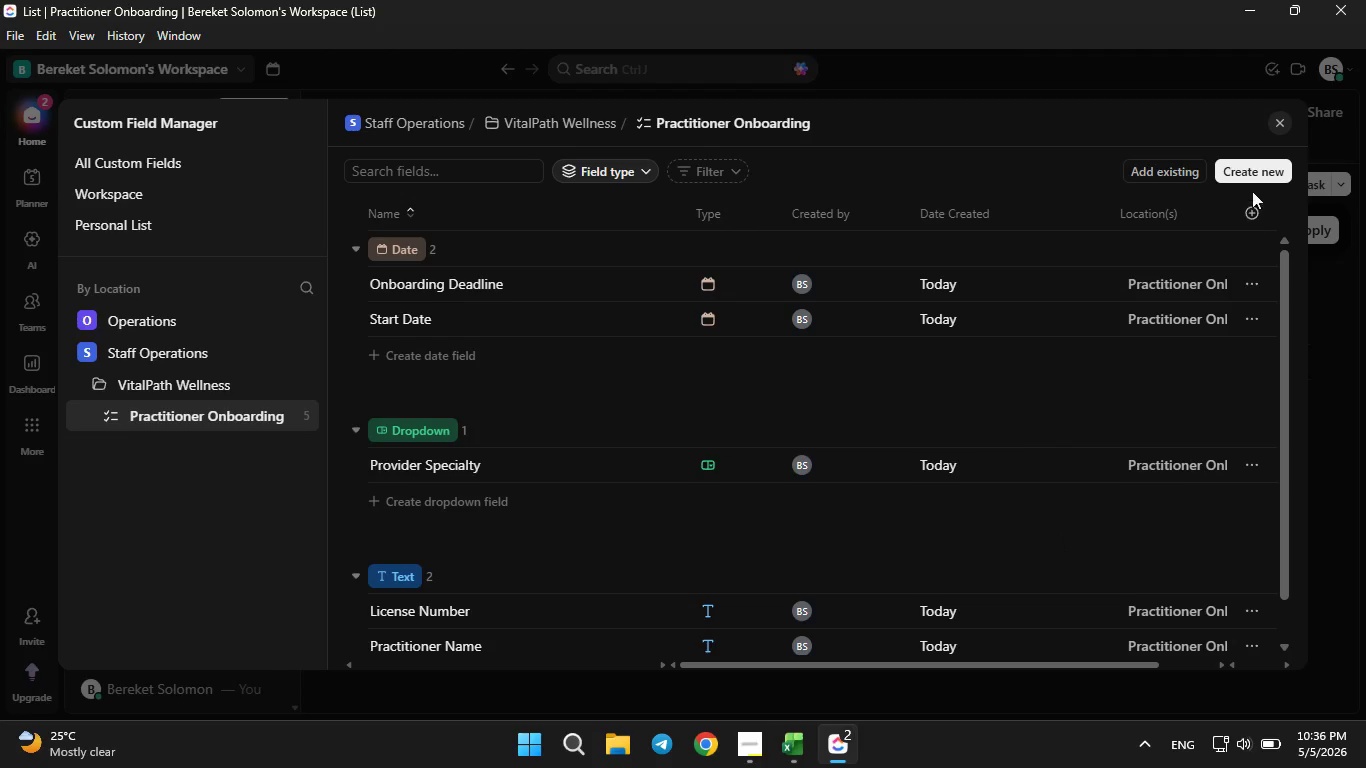 
left_click([1248, 170])
 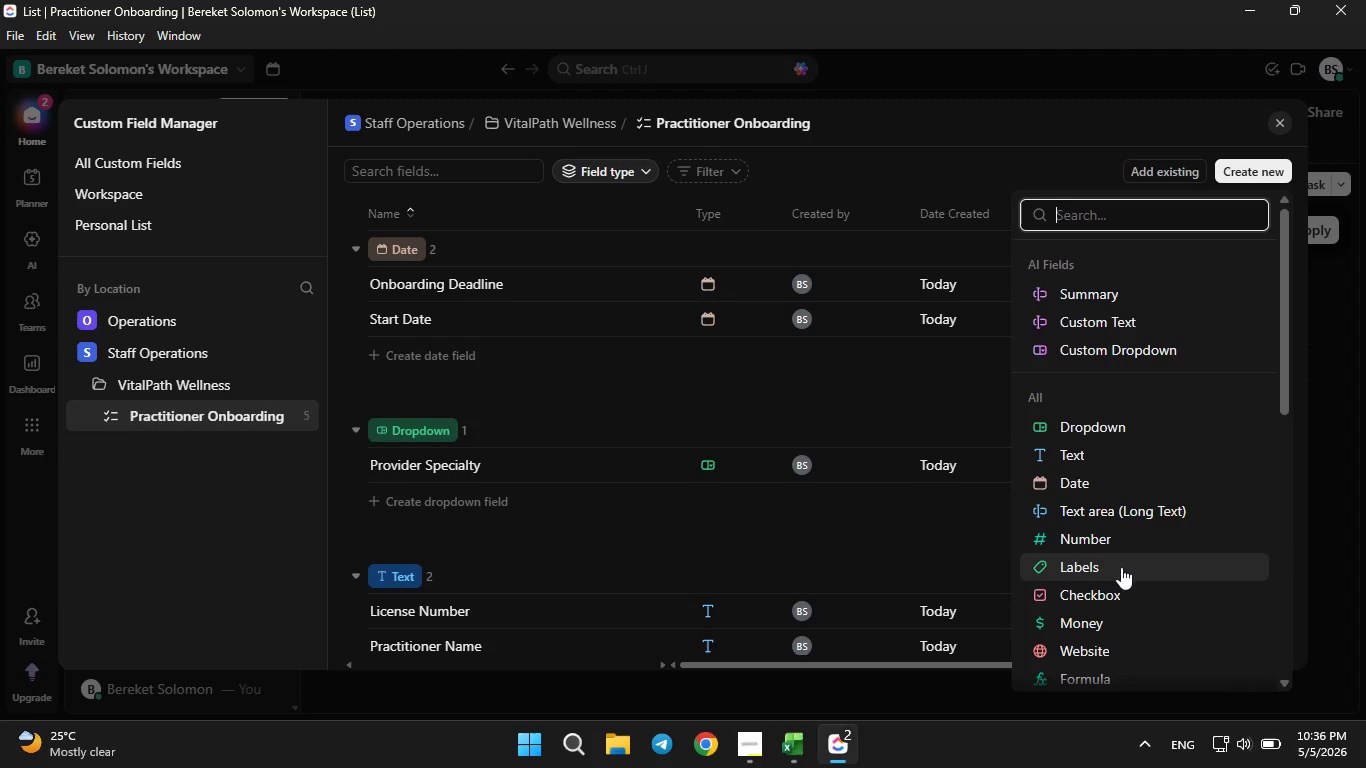 
left_click([1118, 582])
 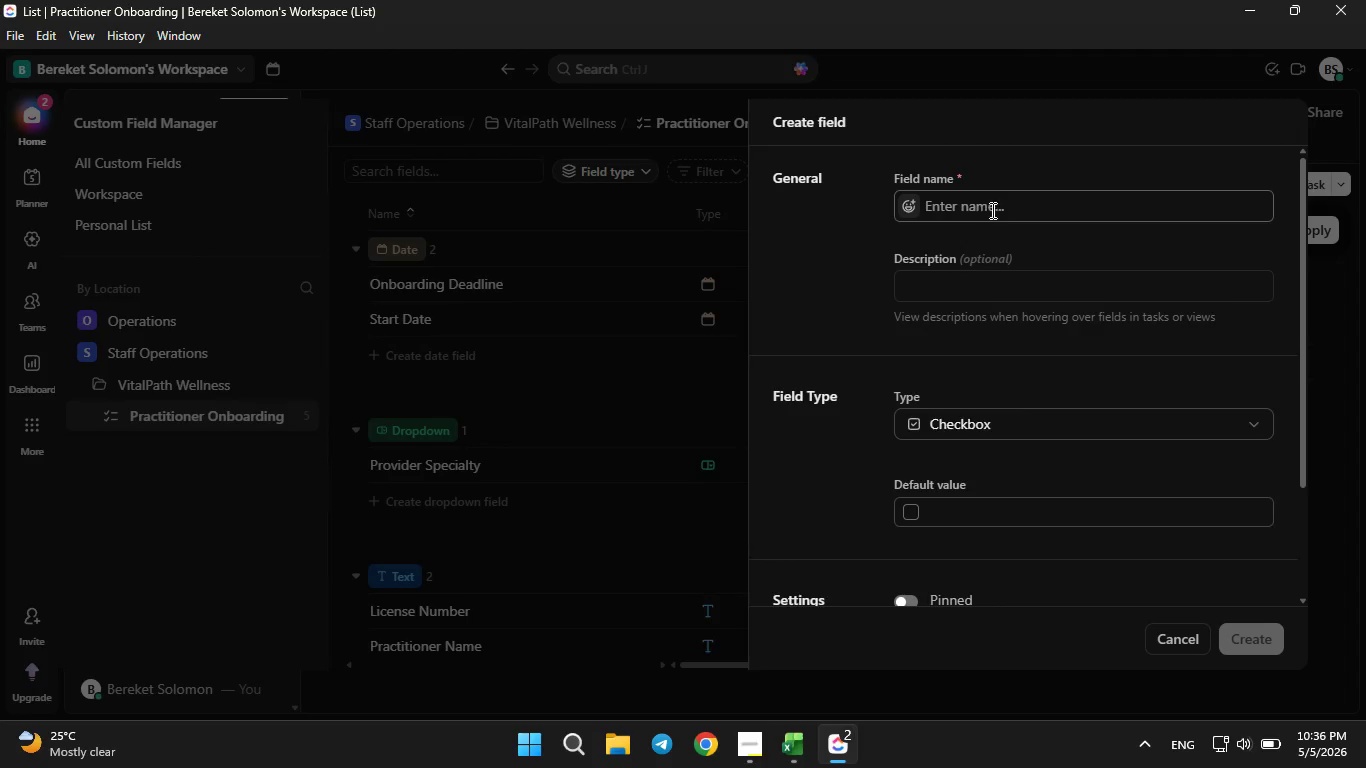 
left_click([991, 210])
 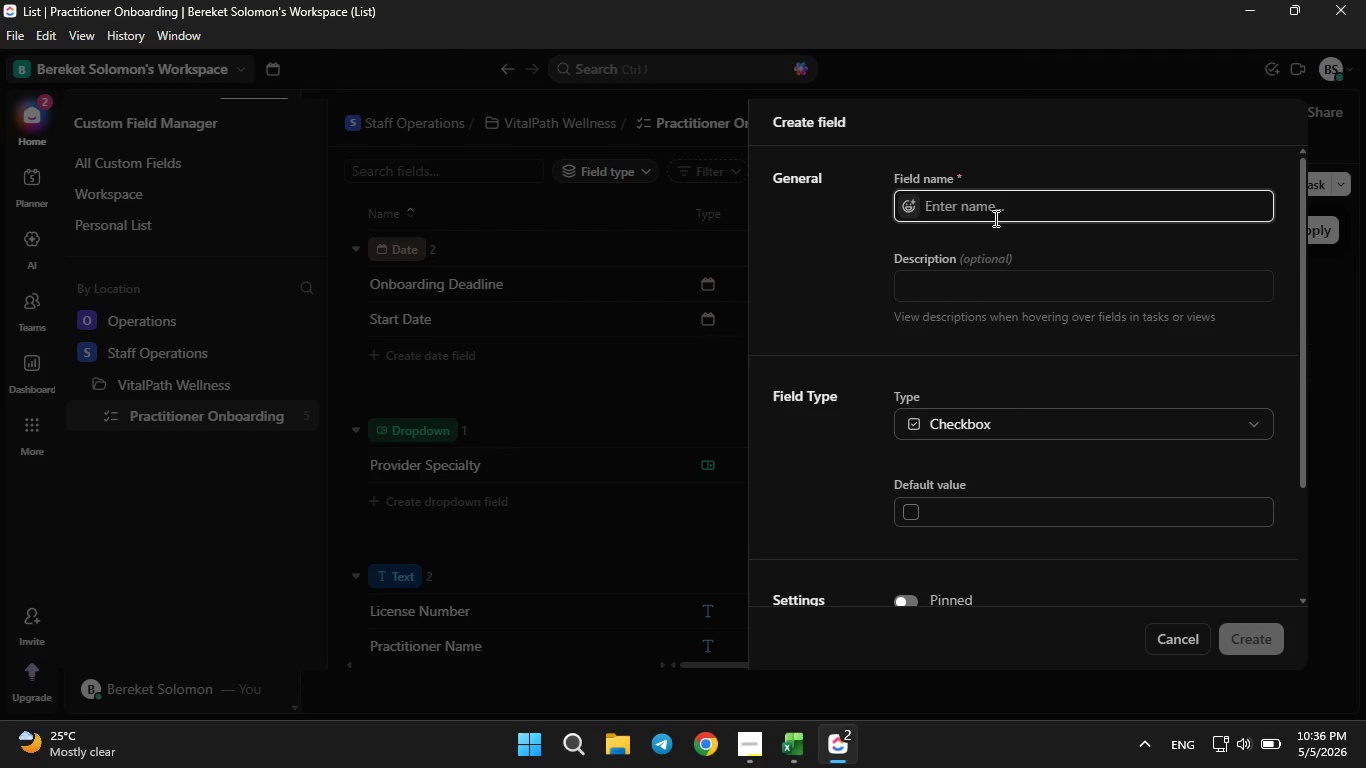 
type(Backgrund )
 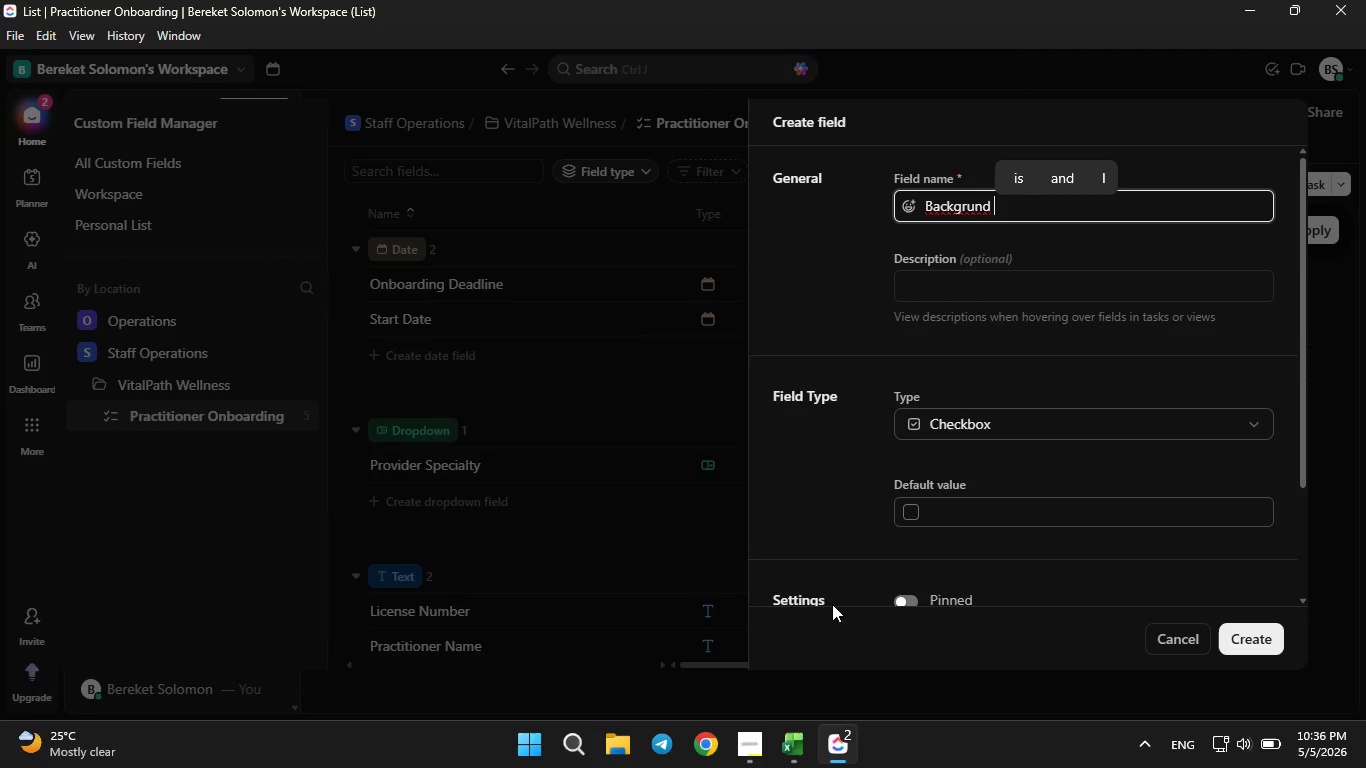 
left_click([786, 741])
 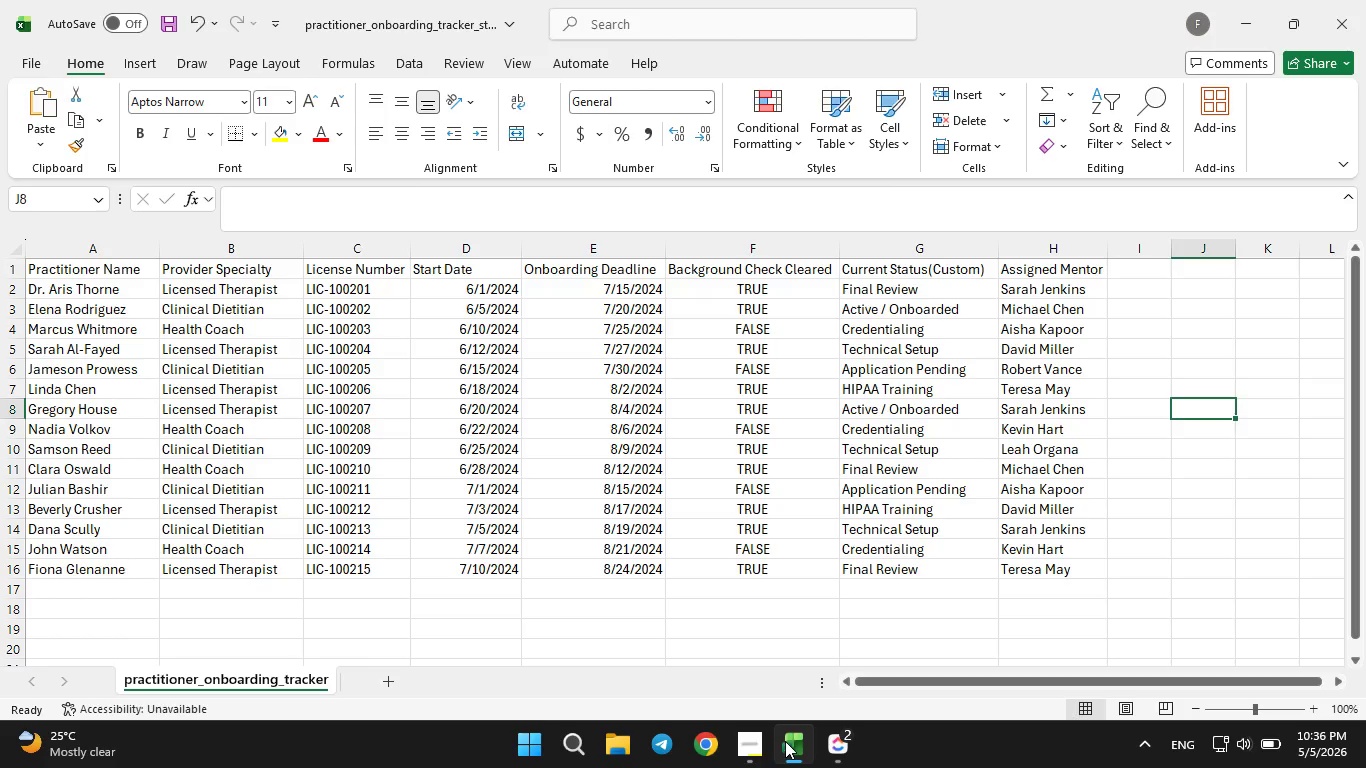 
left_click([785, 741])
 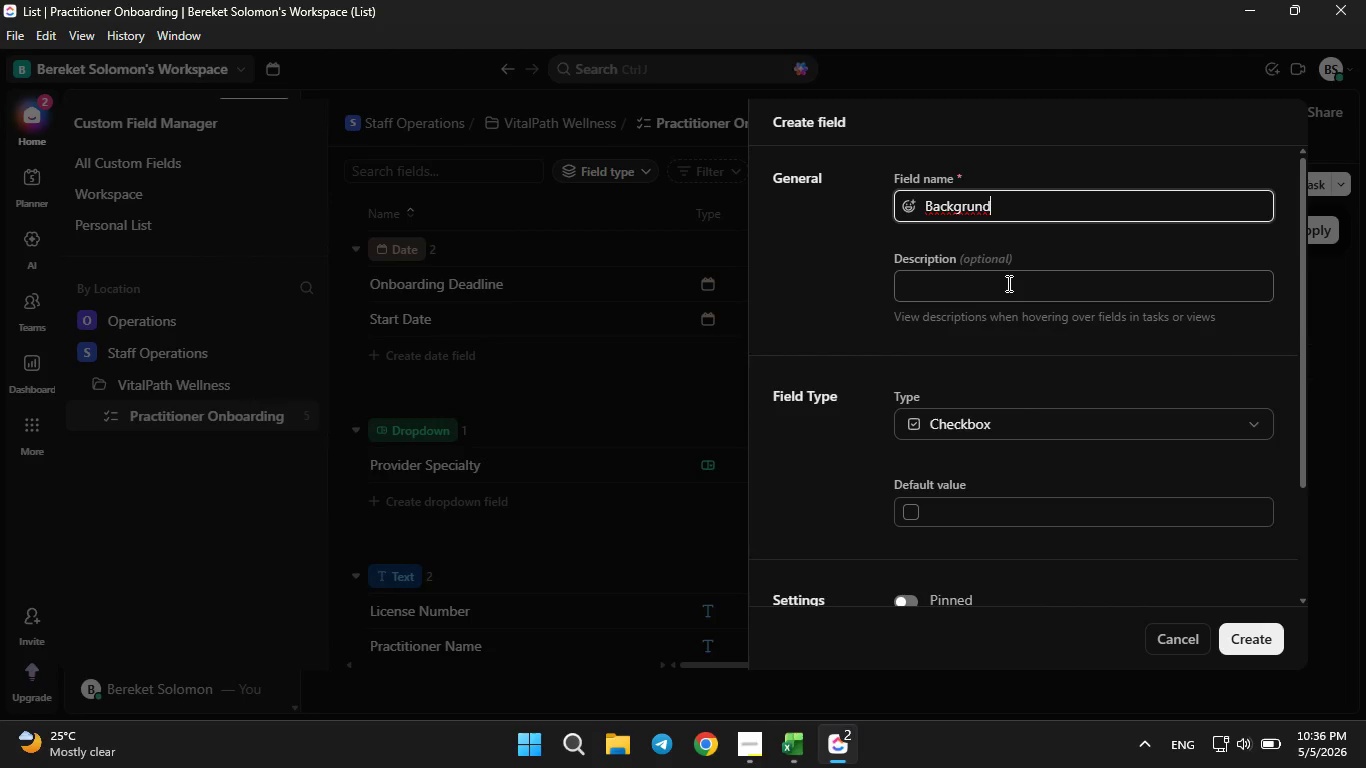 
key(ArrowLeft)
 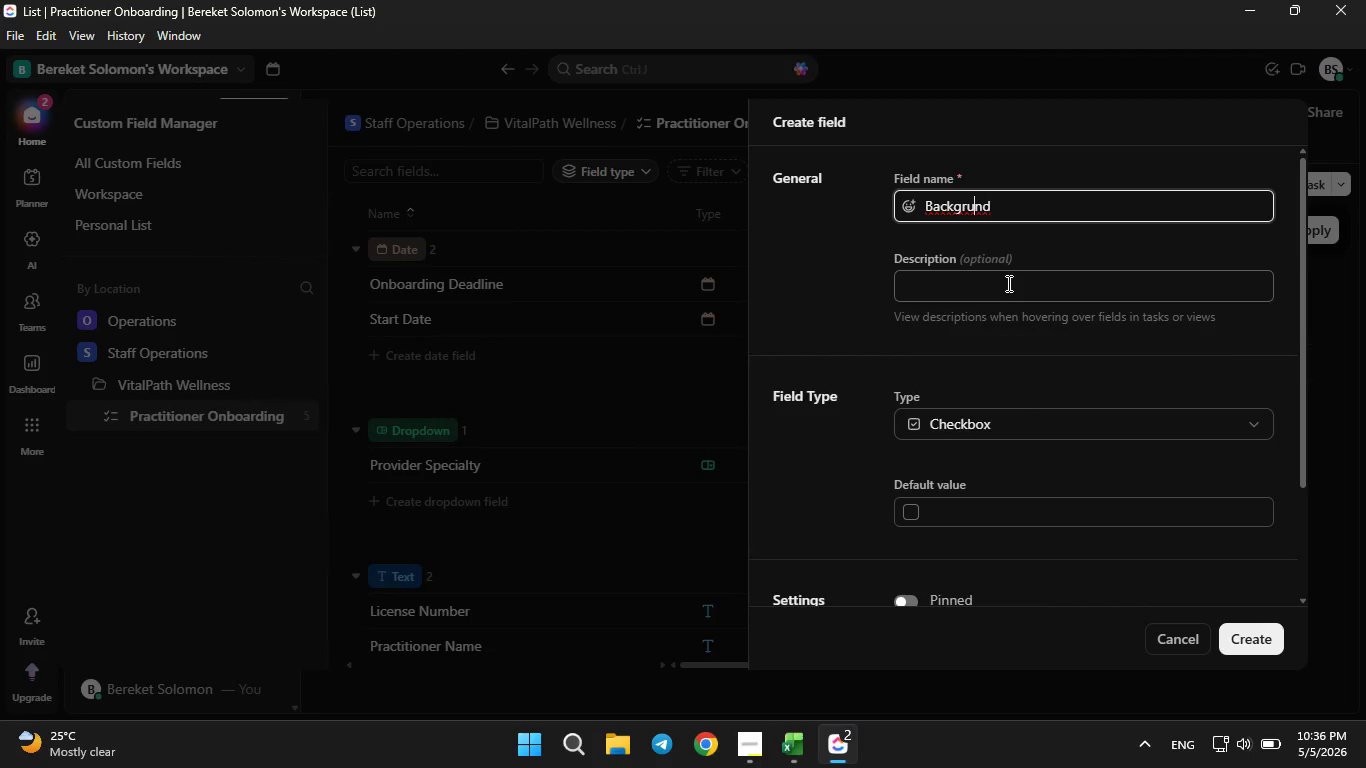 
key(ArrowLeft)
 